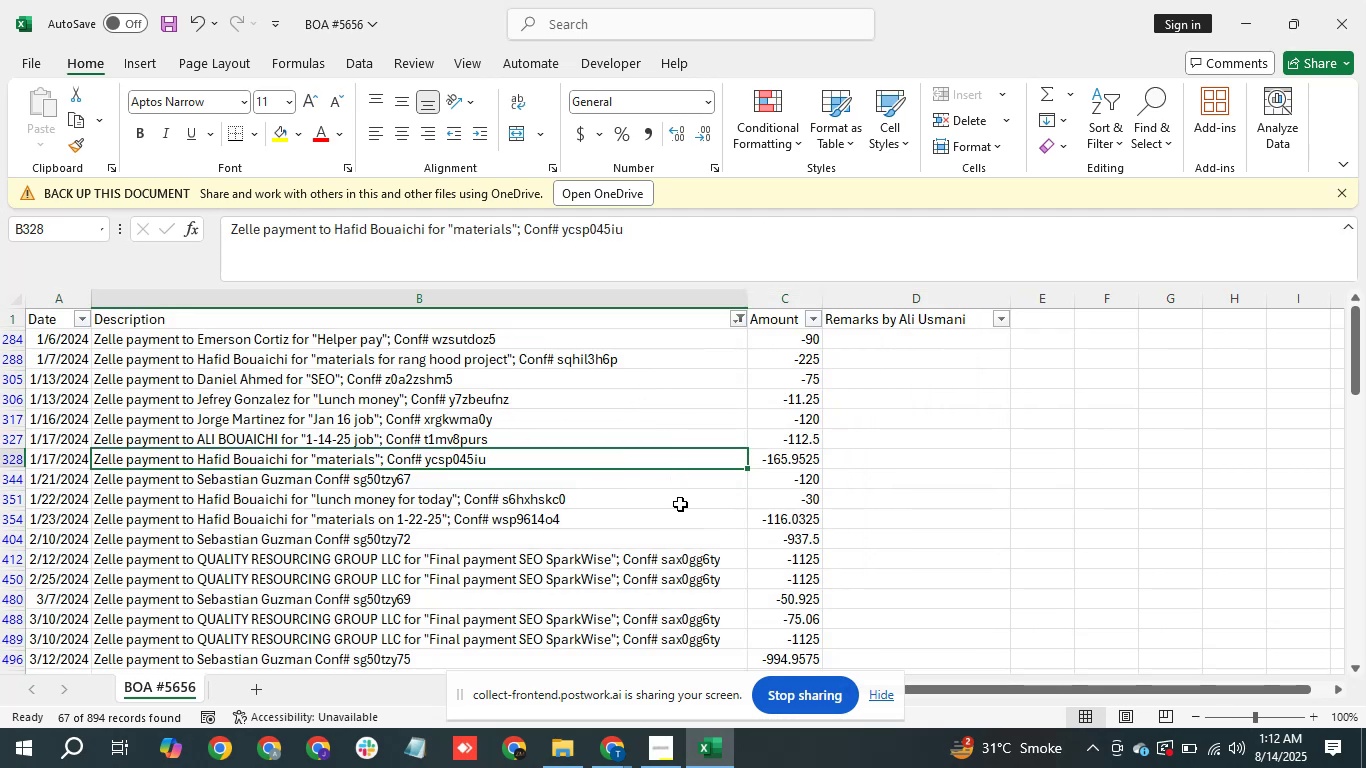 
scroll: coordinate [680, 564], scroll_direction: down, amount: 1.0
 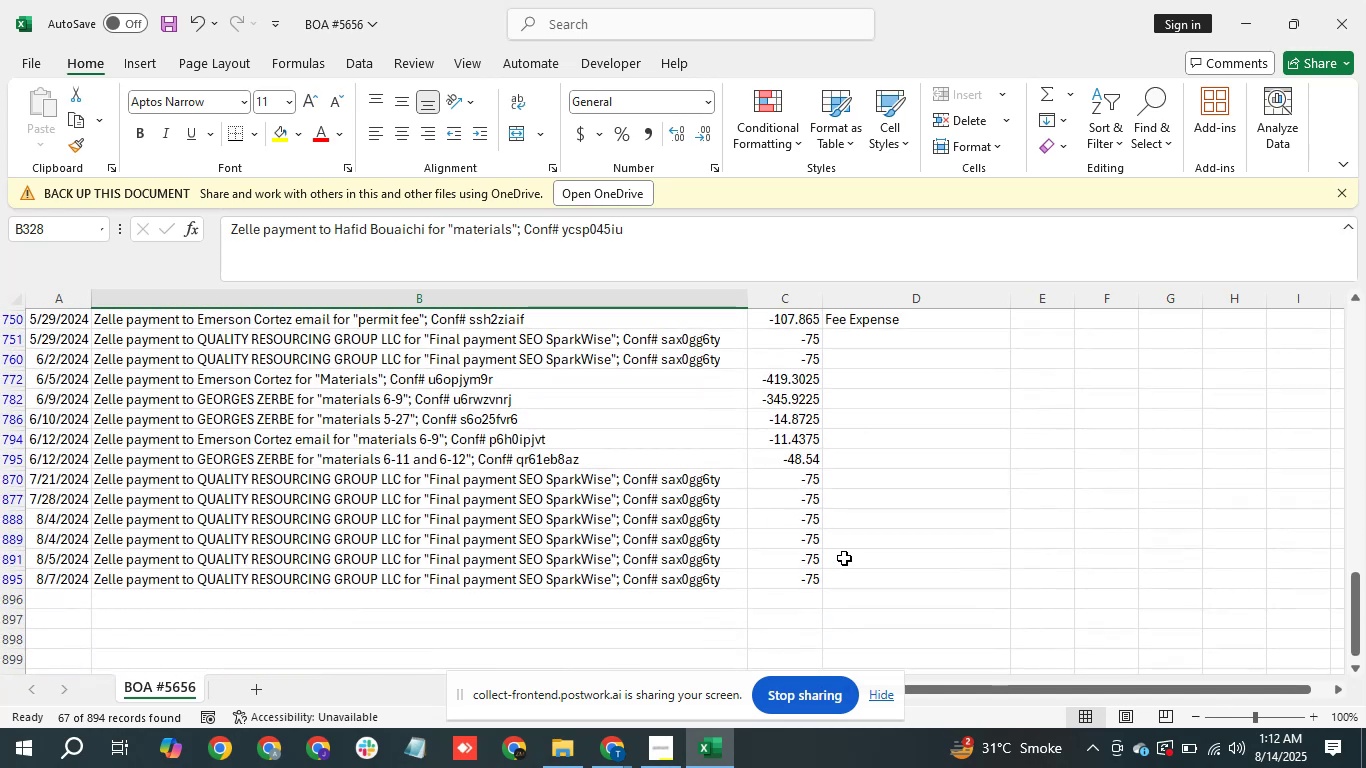 
wait(5.35)
 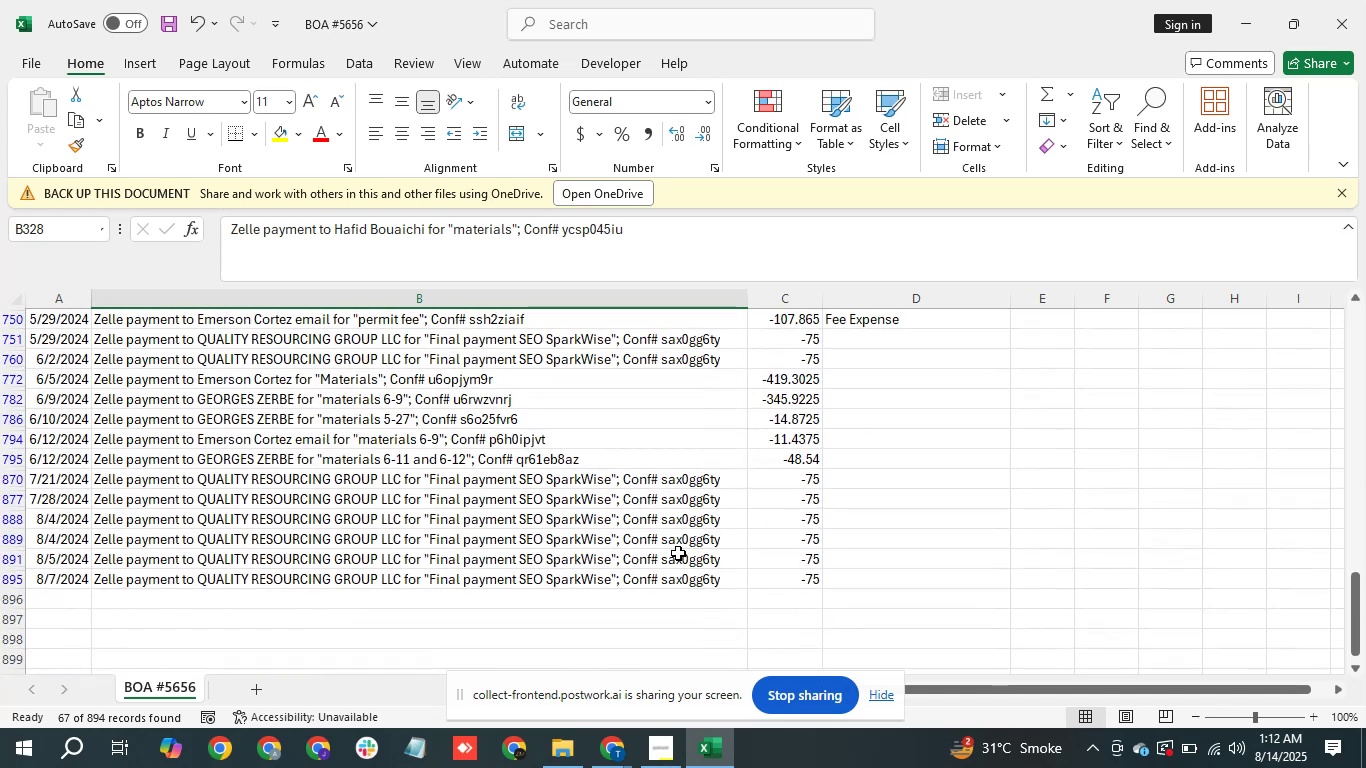 
left_click([879, 578])
 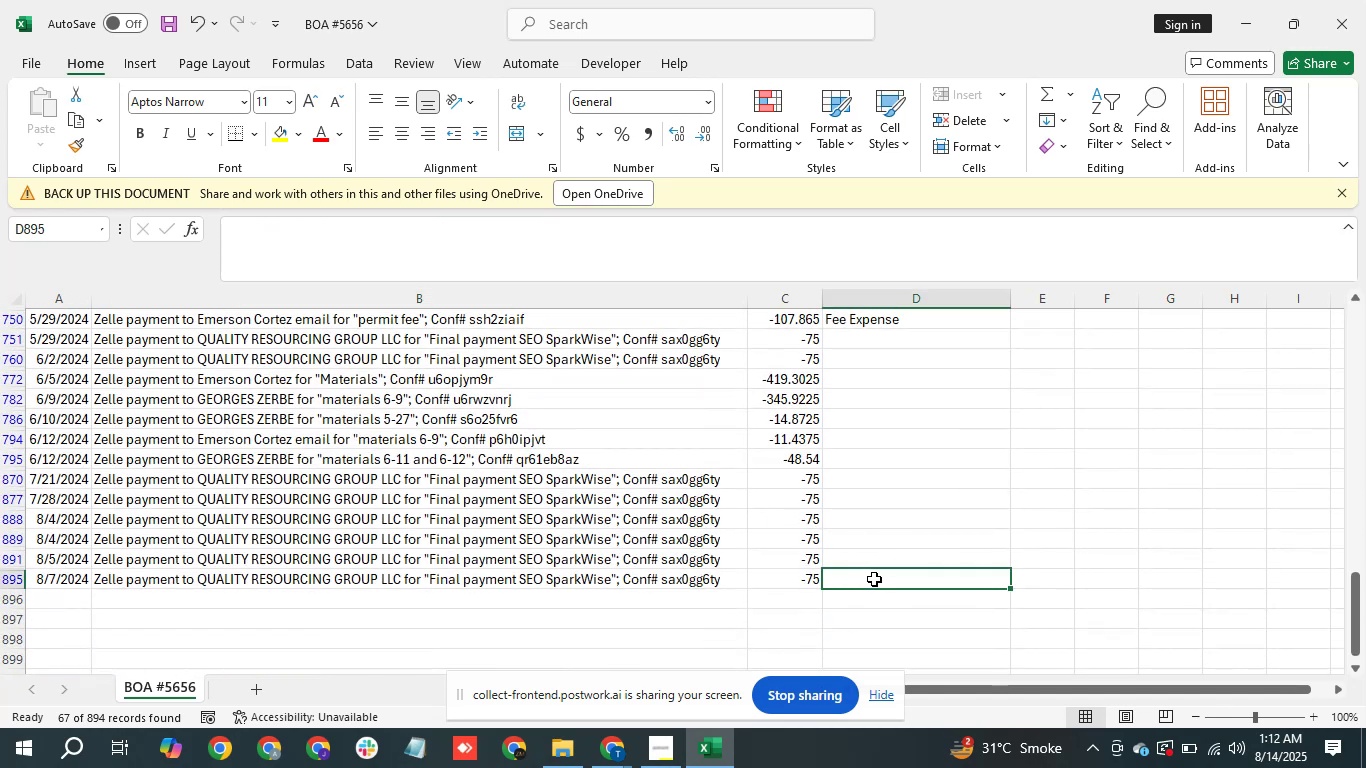 
type(Mem)
key(Backspace)
type(m)
key(Backspace)
key(Backspace)
key(Backspace)
type(Su)
 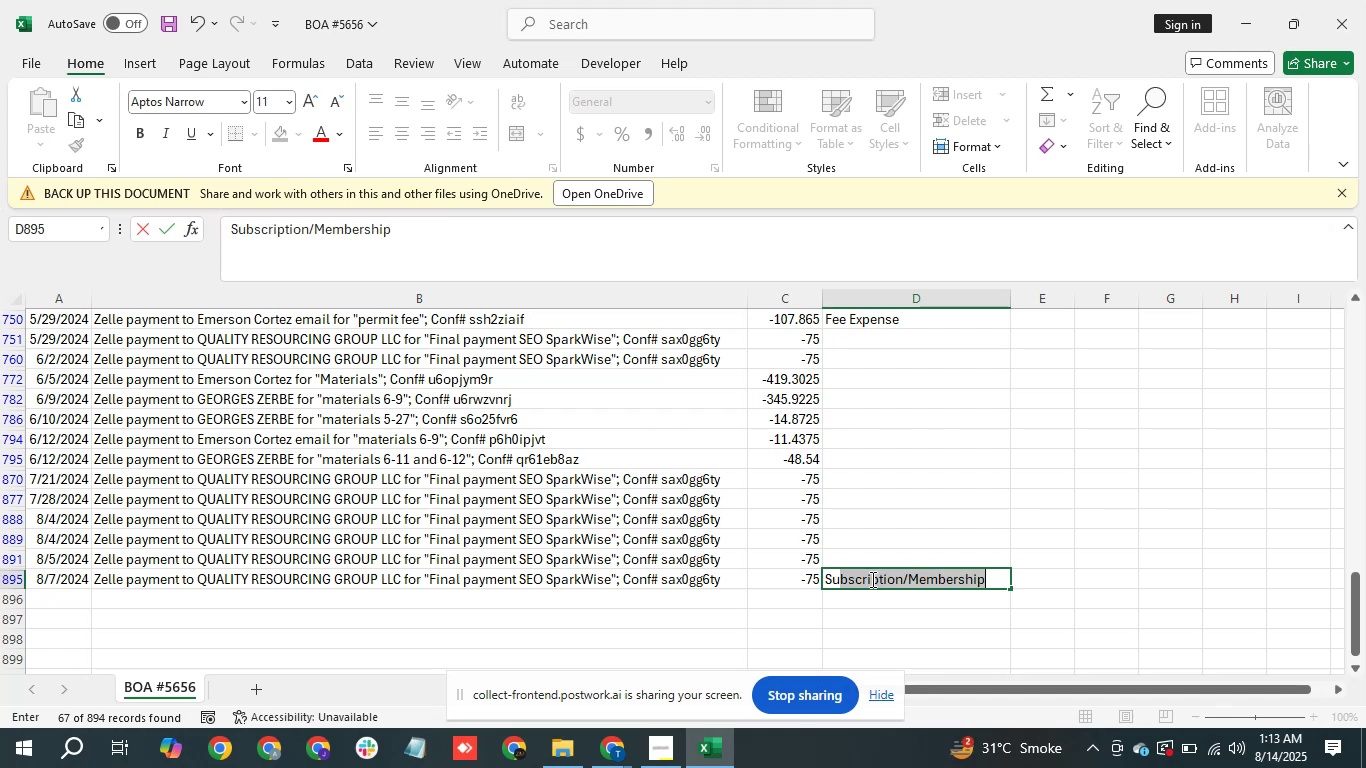 
key(Enter)
 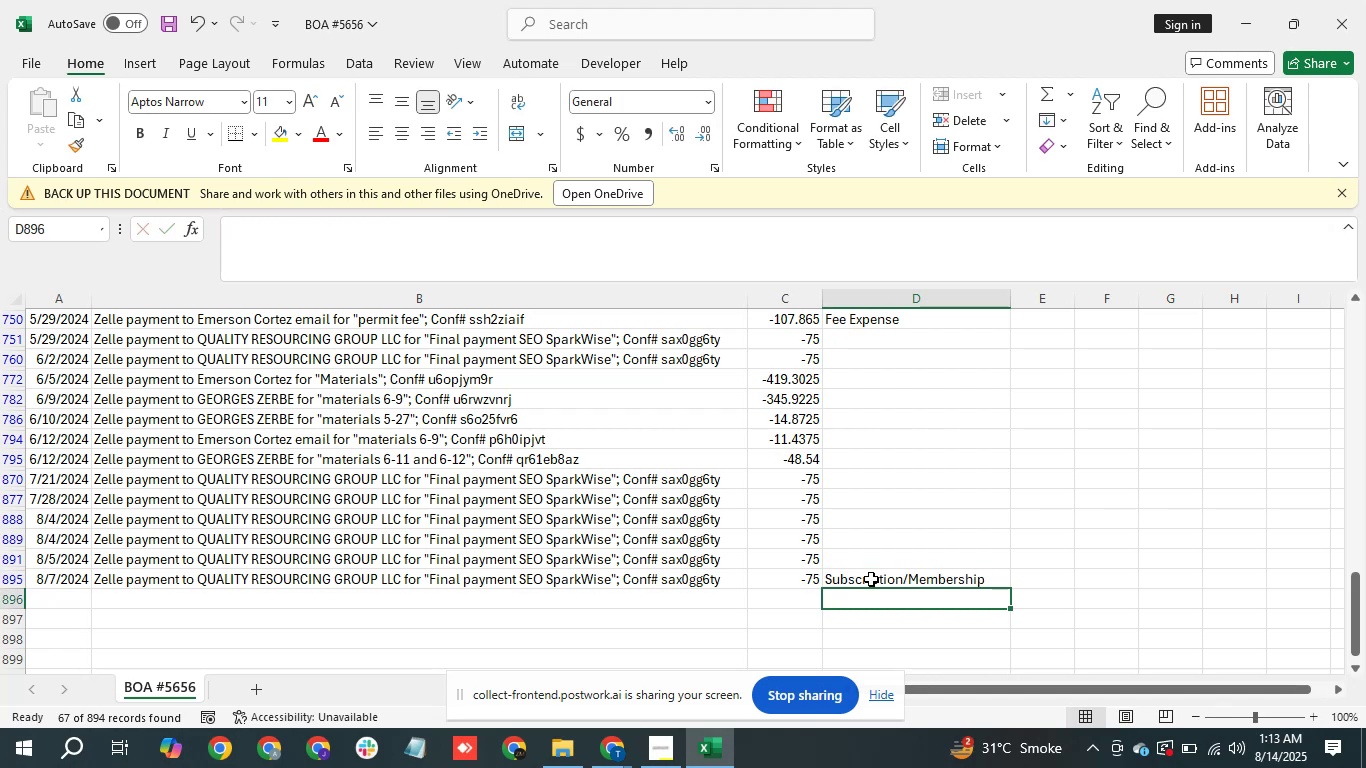 
key(ArrowUp)
 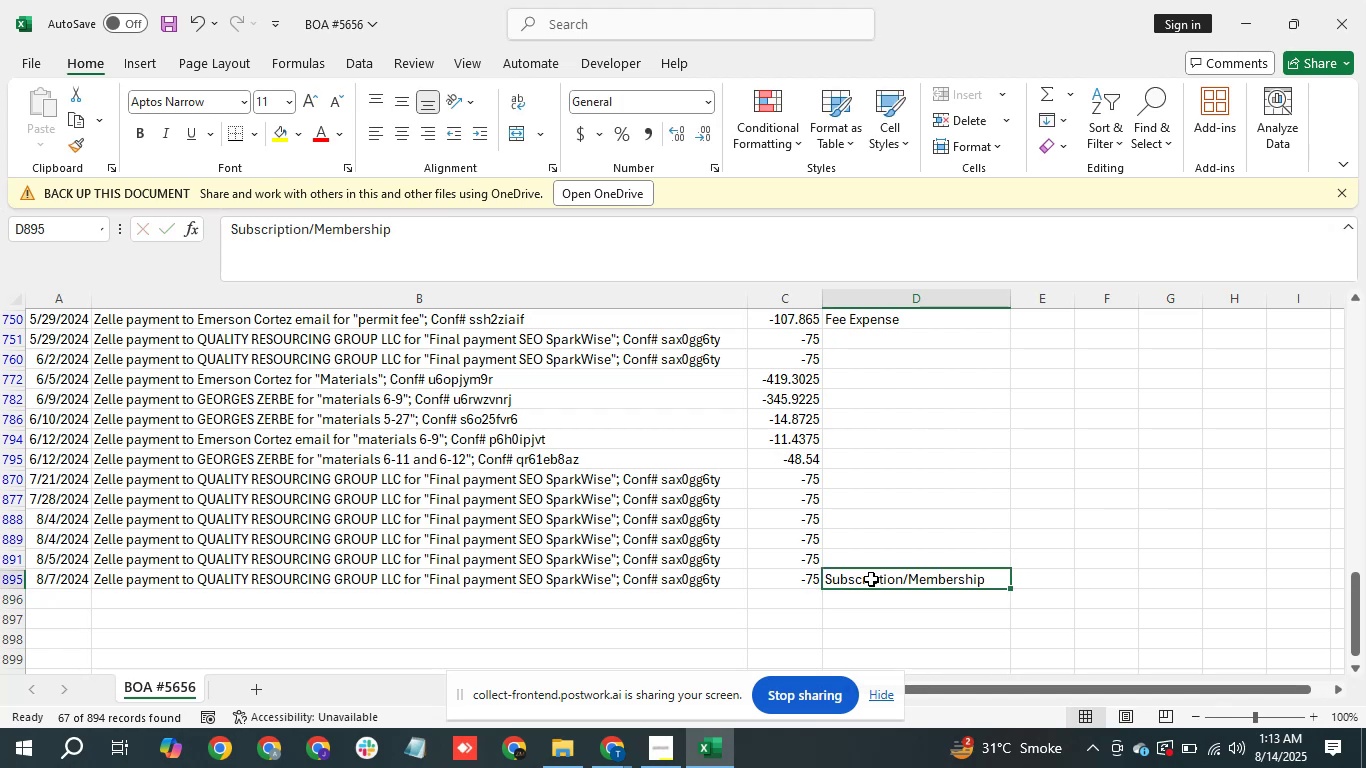 
key(Control+C)
 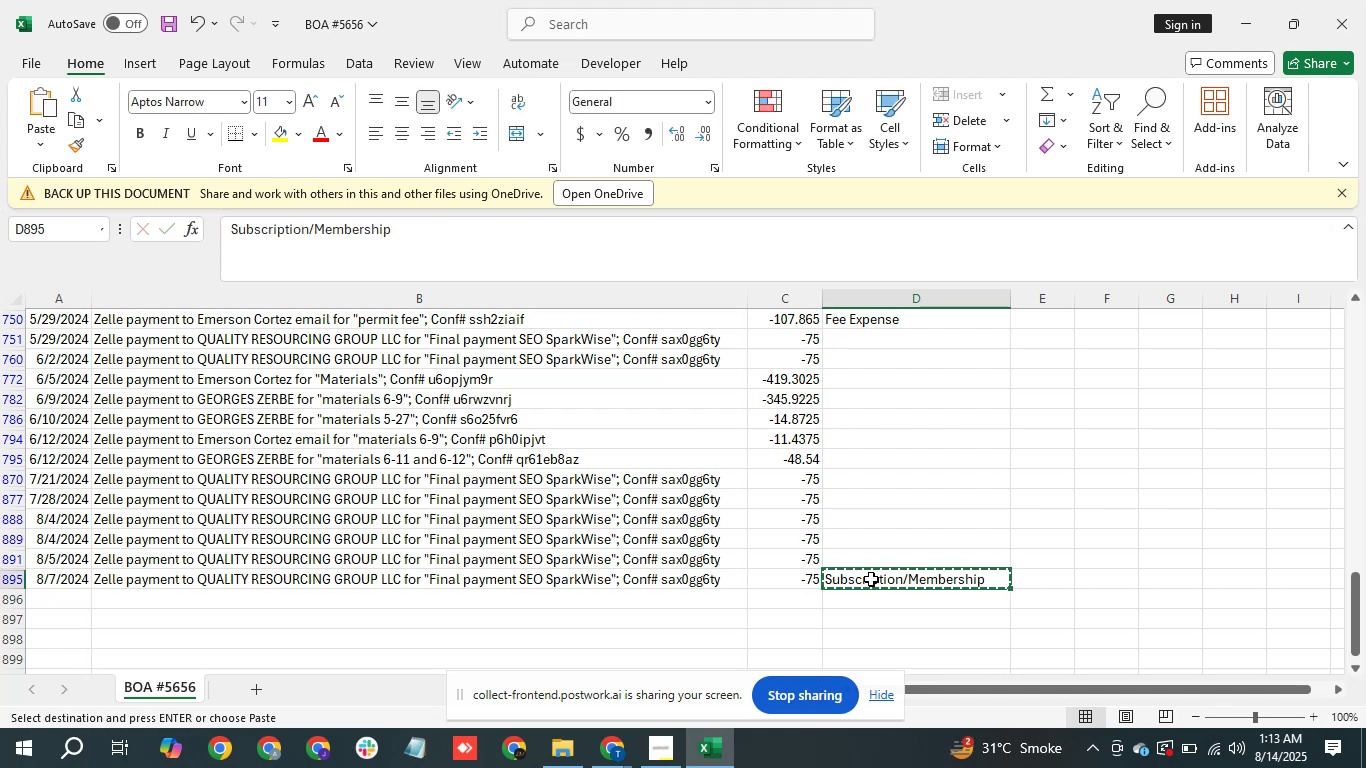 
key(ArrowUp)
 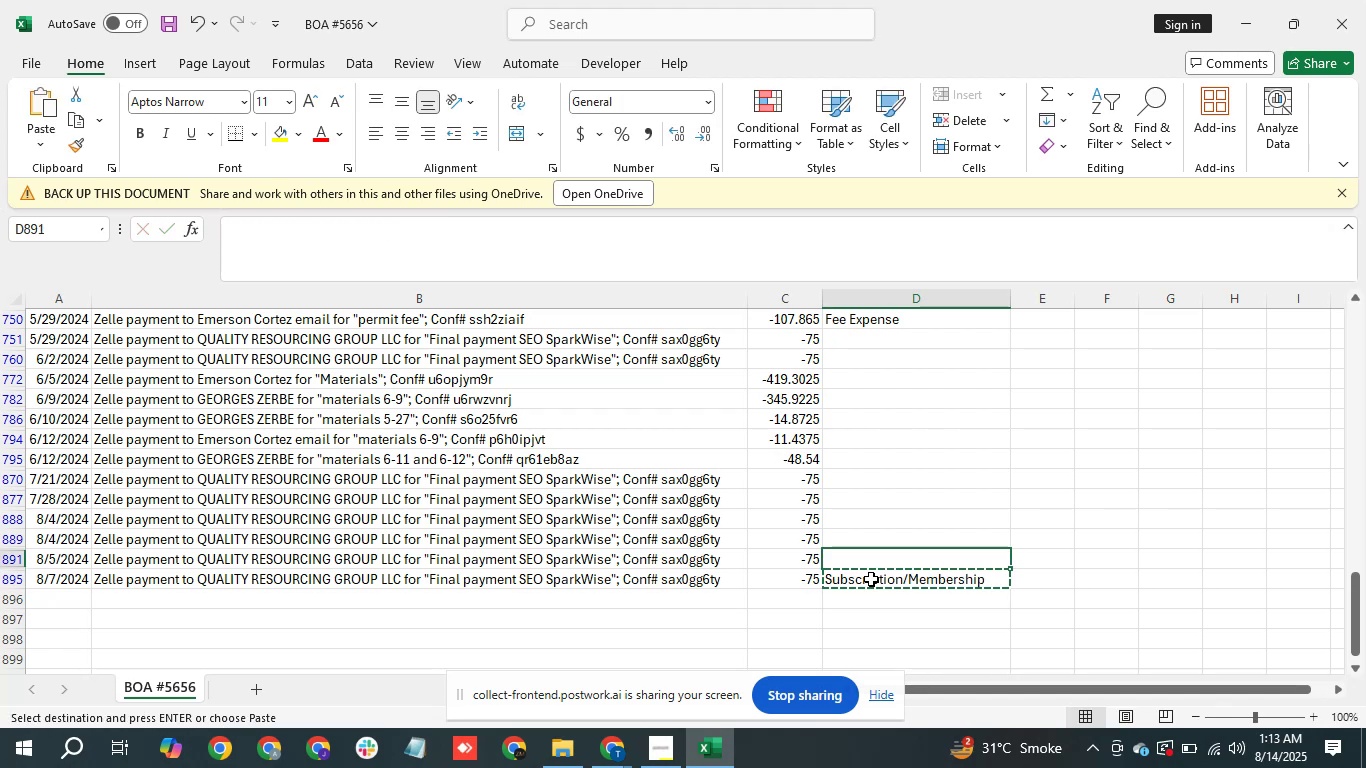 
key(Shift+ArrowUp)
 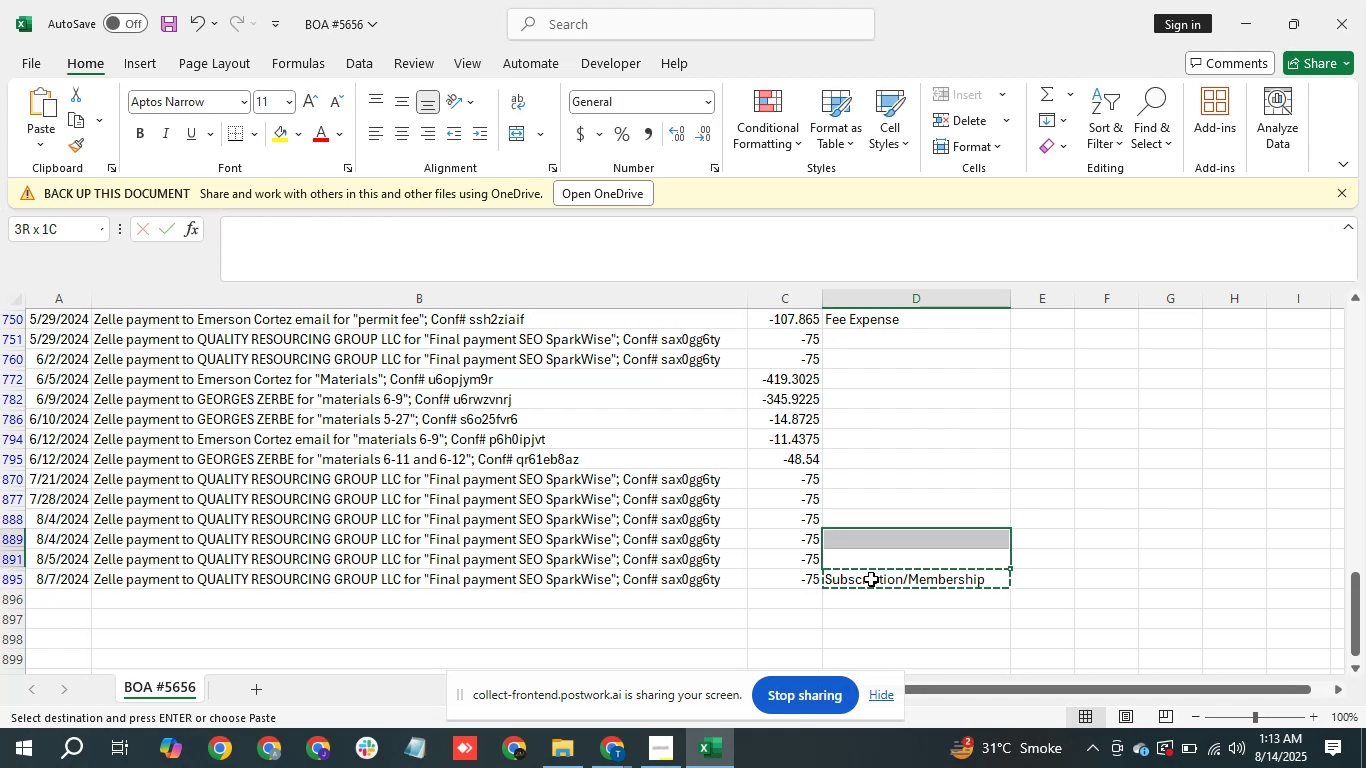 
key(Shift+ArrowUp)
 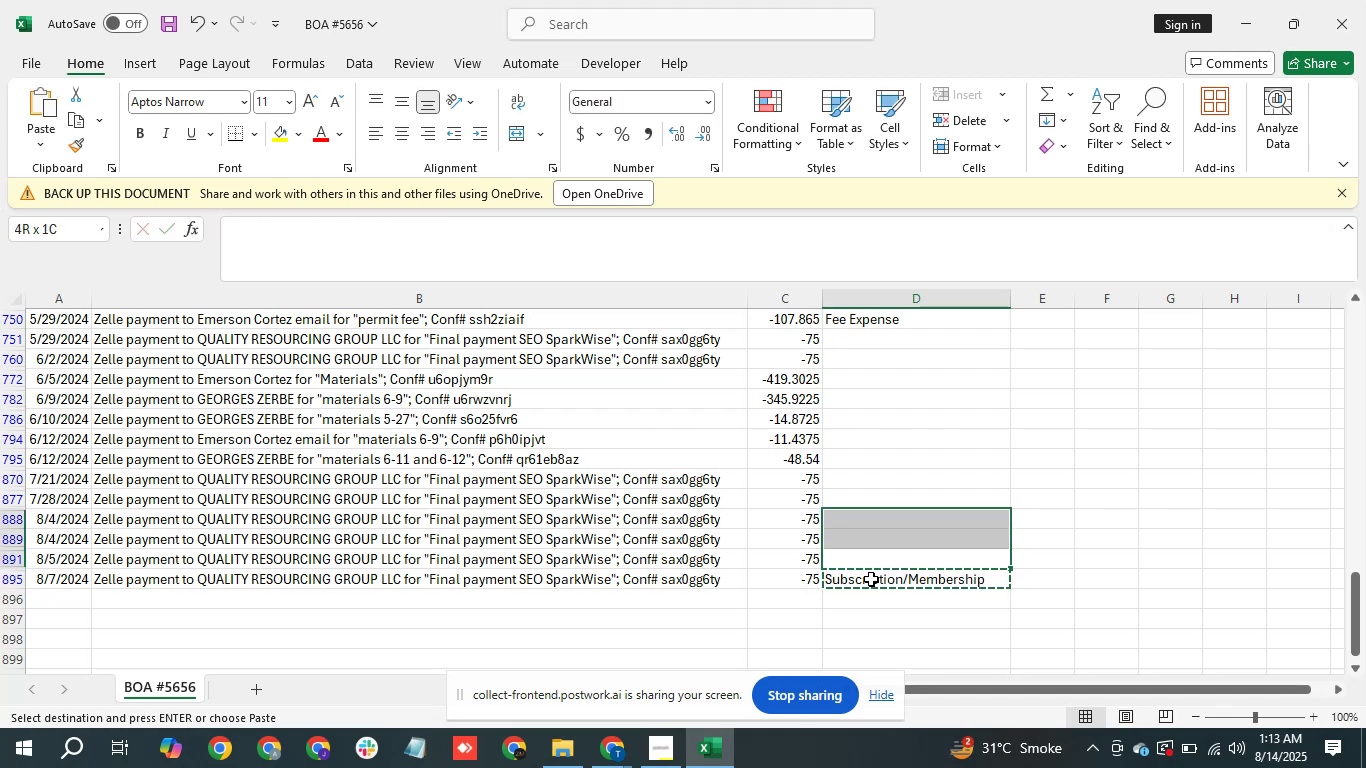 
key(Shift+ArrowUp)
 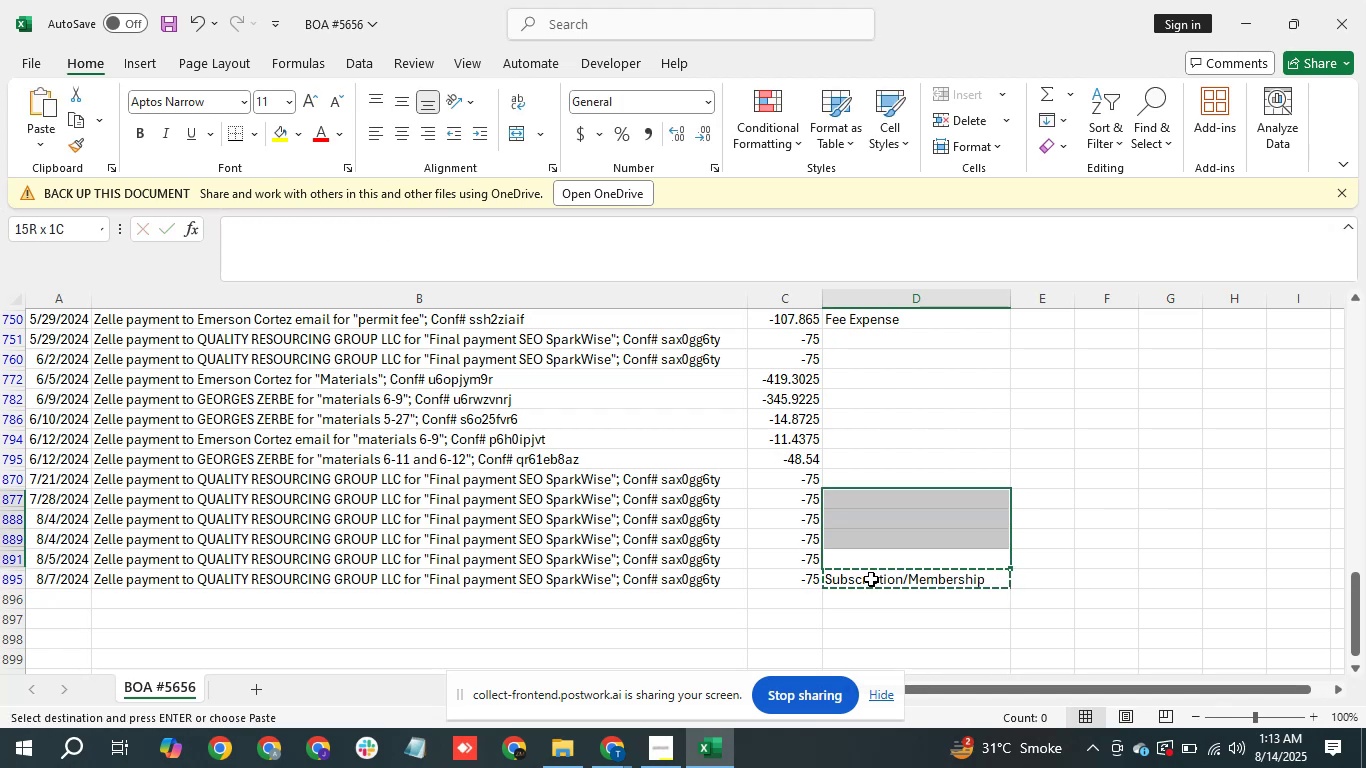 
key(Shift+ArrowUp)
 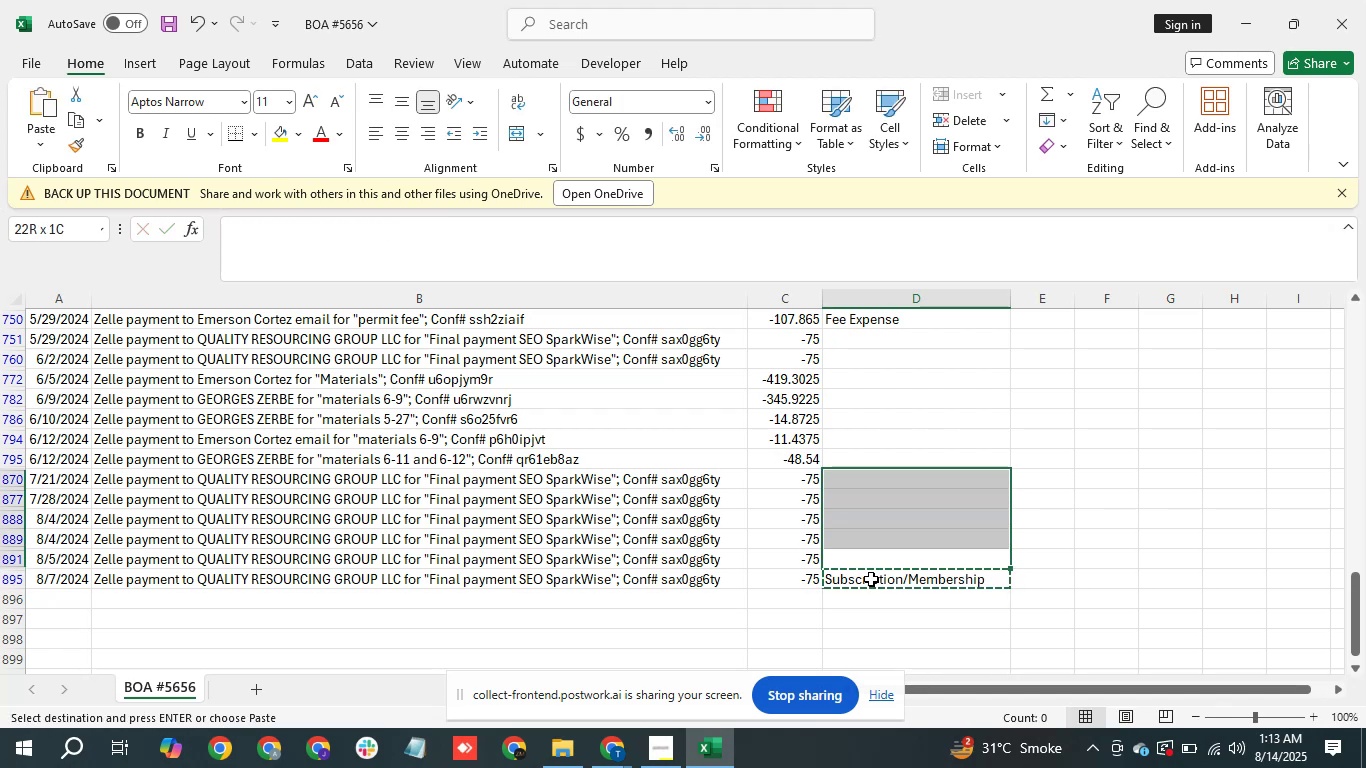 
key(Control+V)
 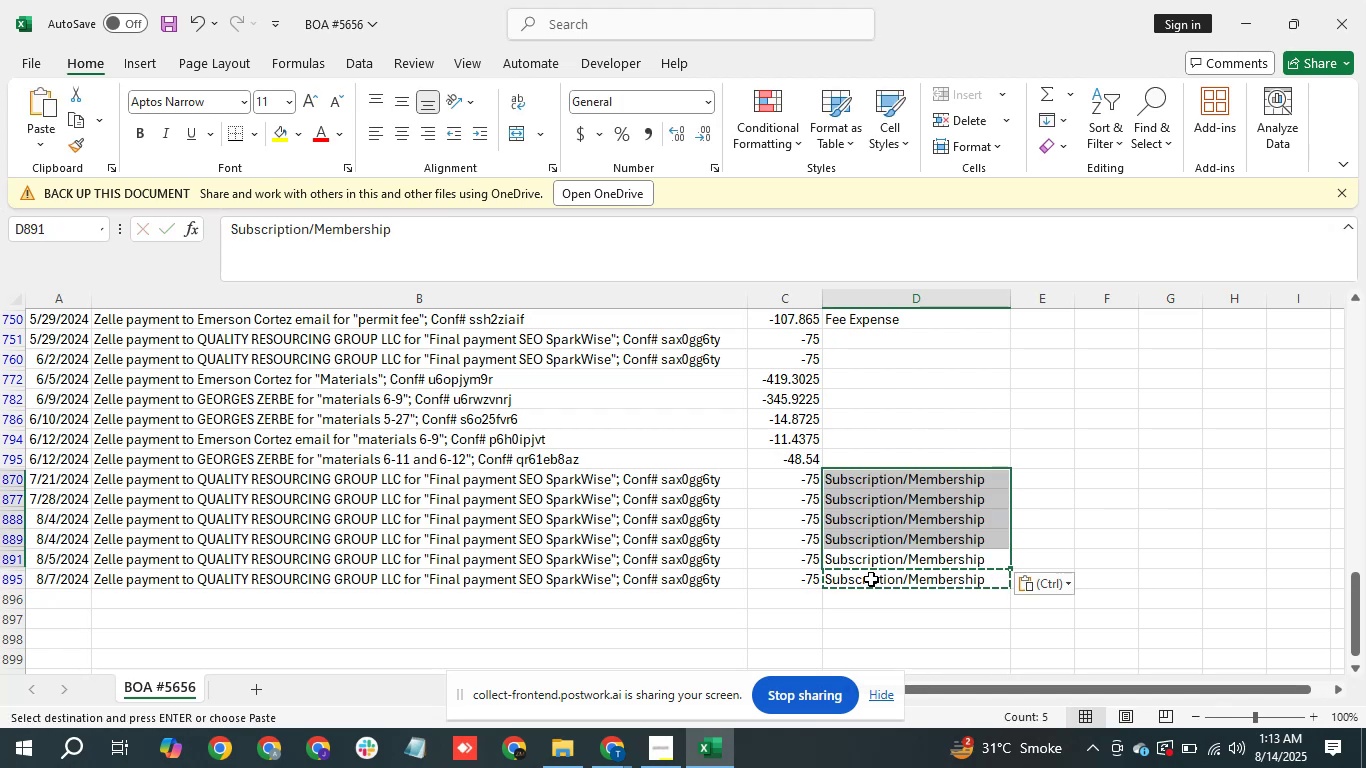 
key(ArrowUp)
 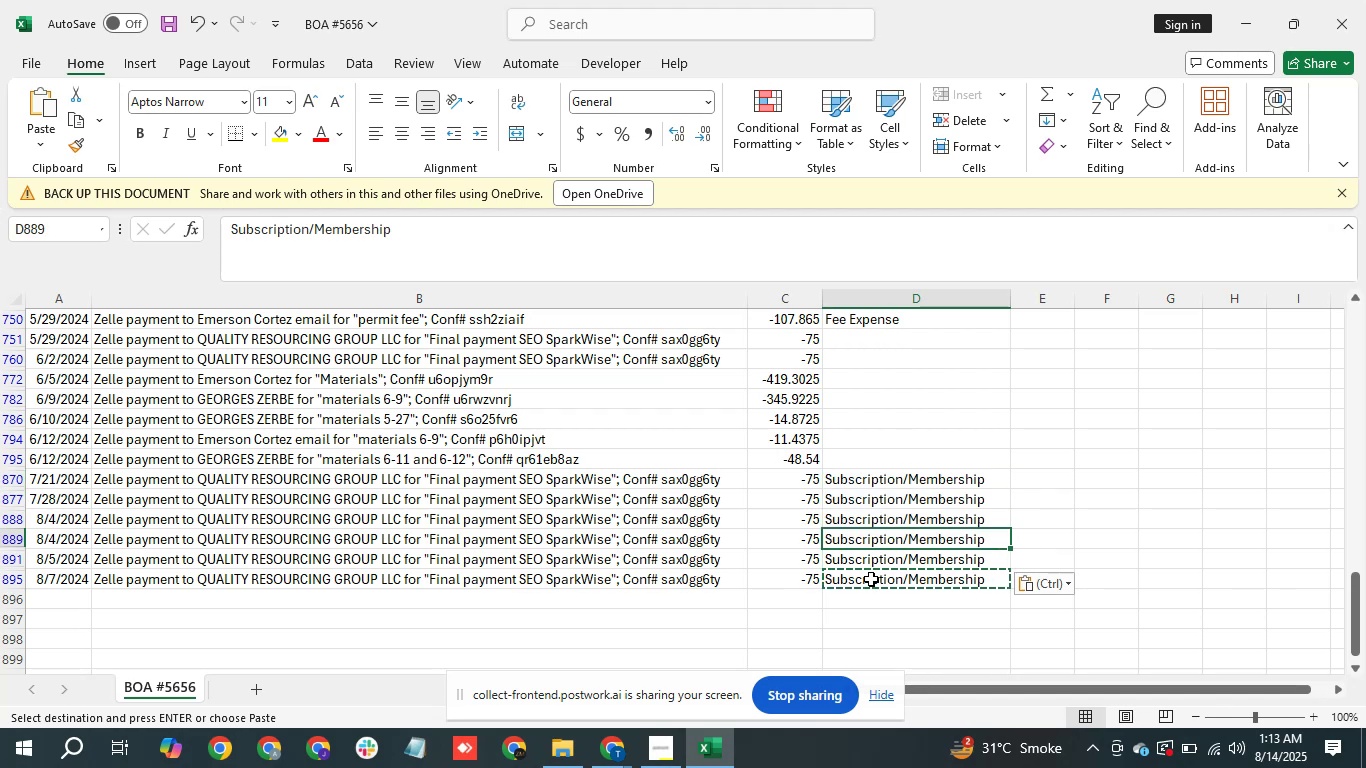 
key(ArrowUp)
 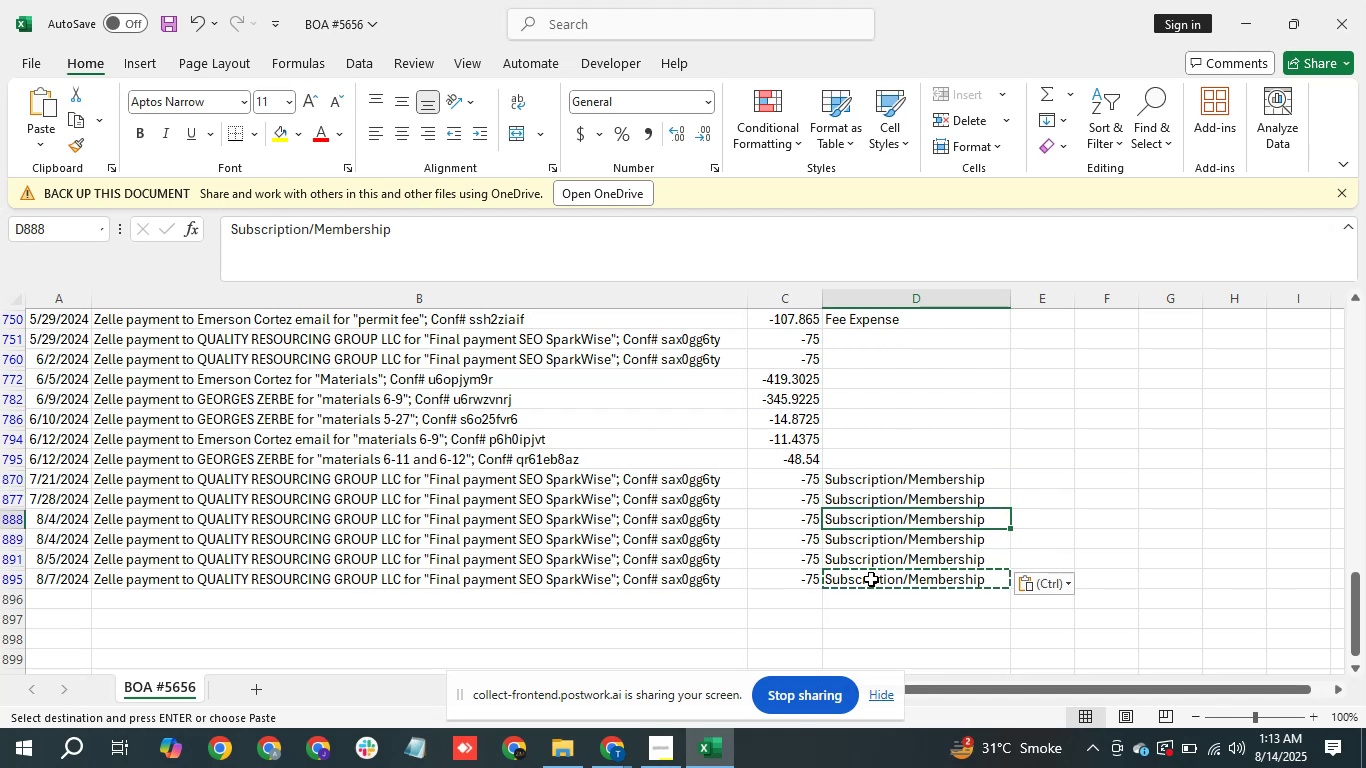 
key(ArrowUp)
 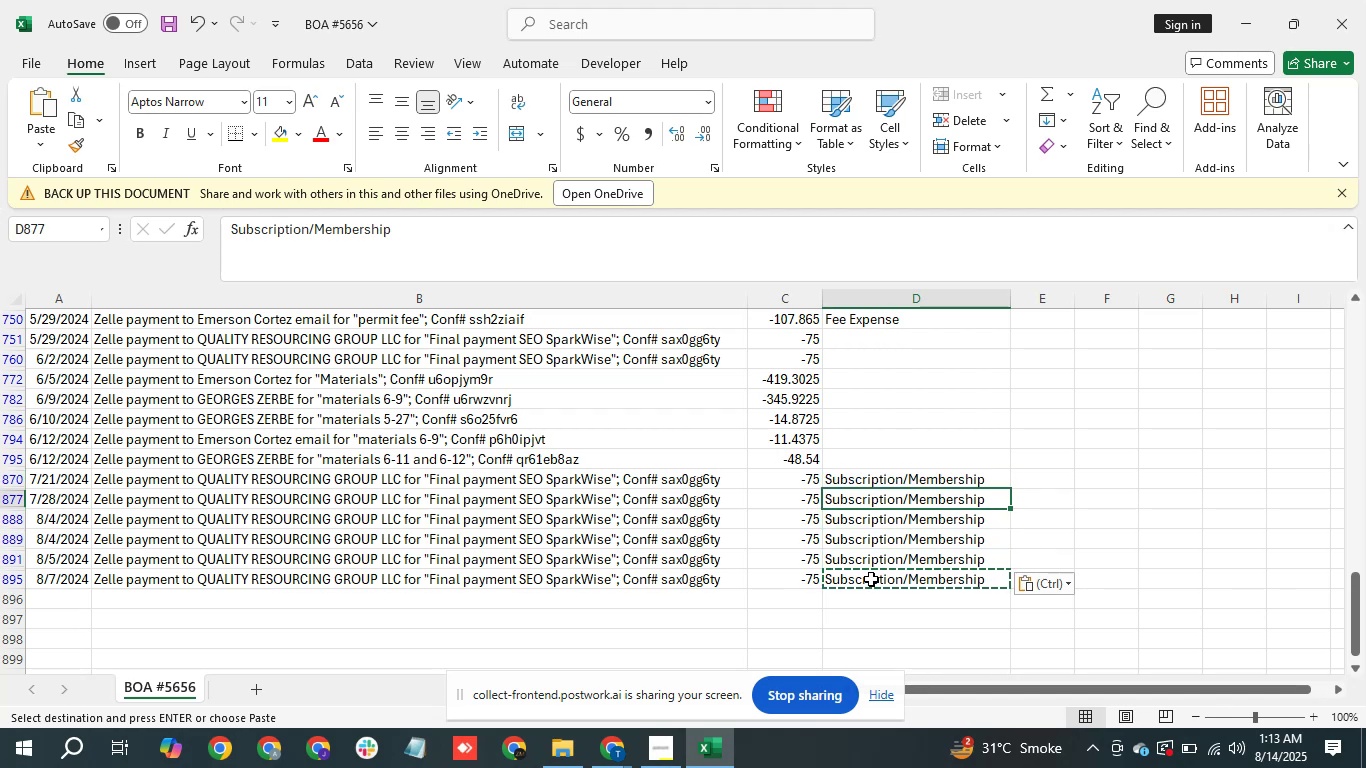 
hold_key(key=ArrowUp, duration=0.6)
 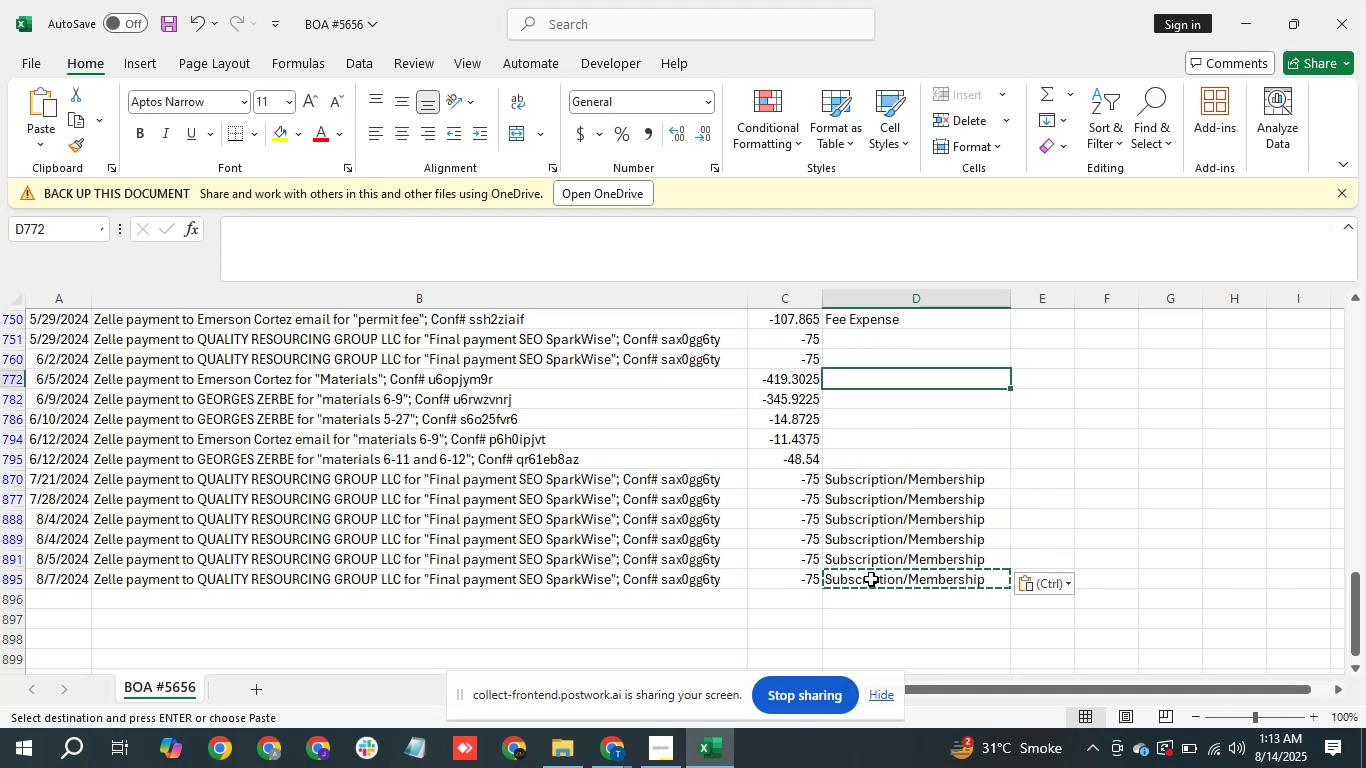 
key(ArrowUp)
 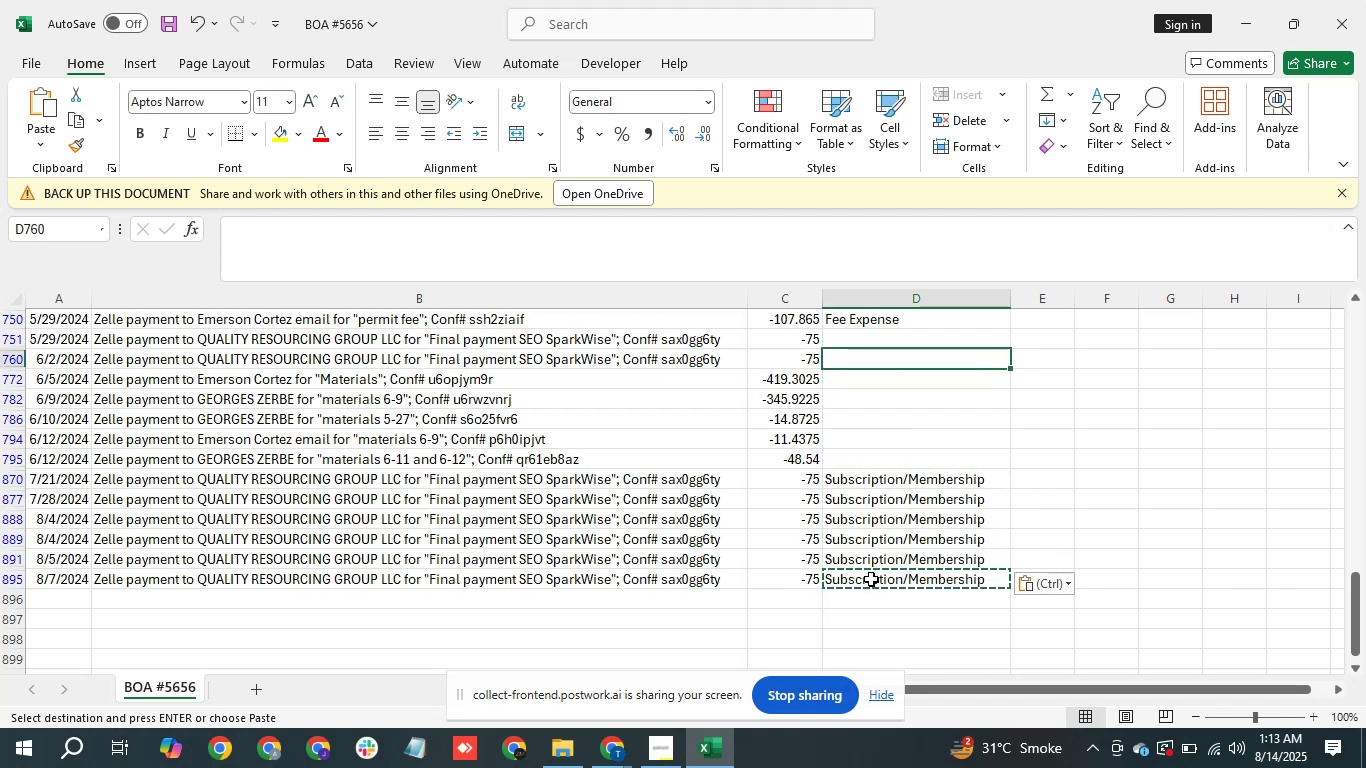 
key(Shift+ArrowUp)
 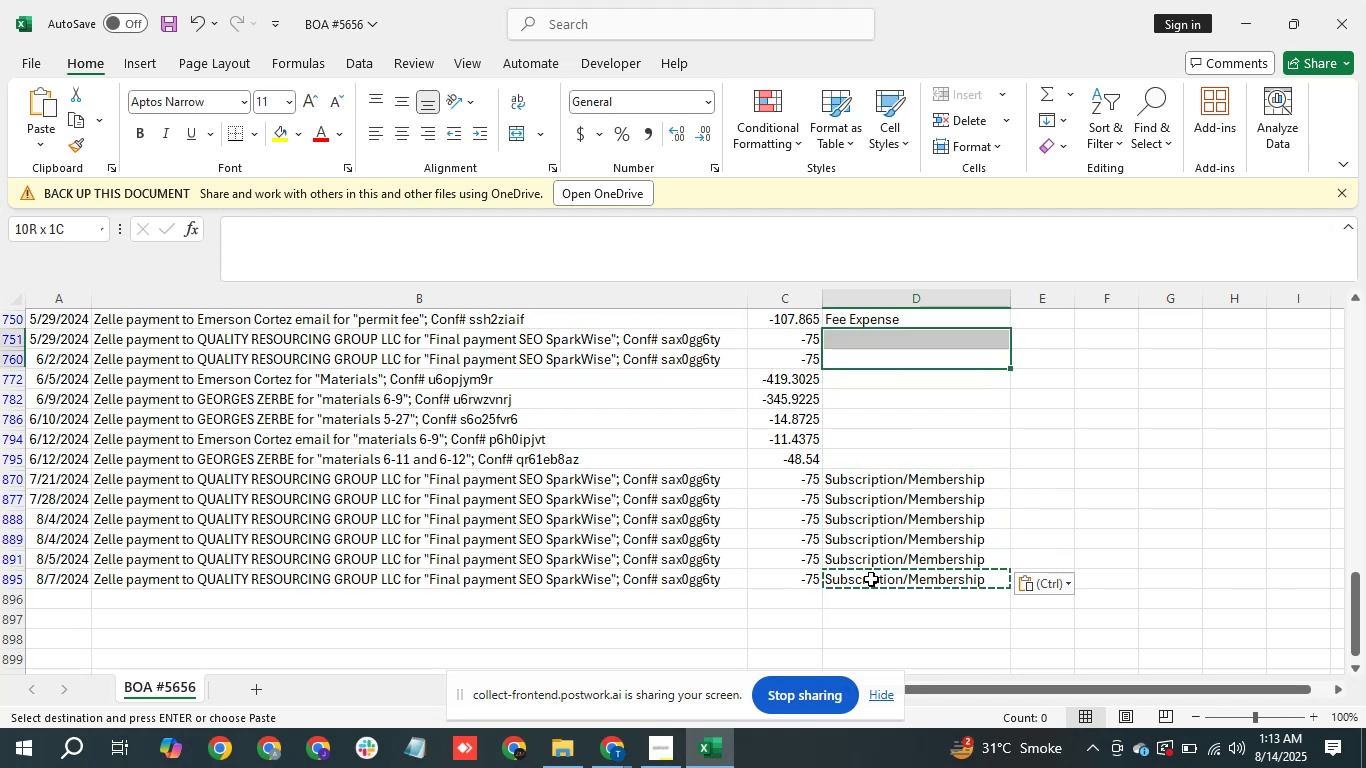 
key(Control+V)
 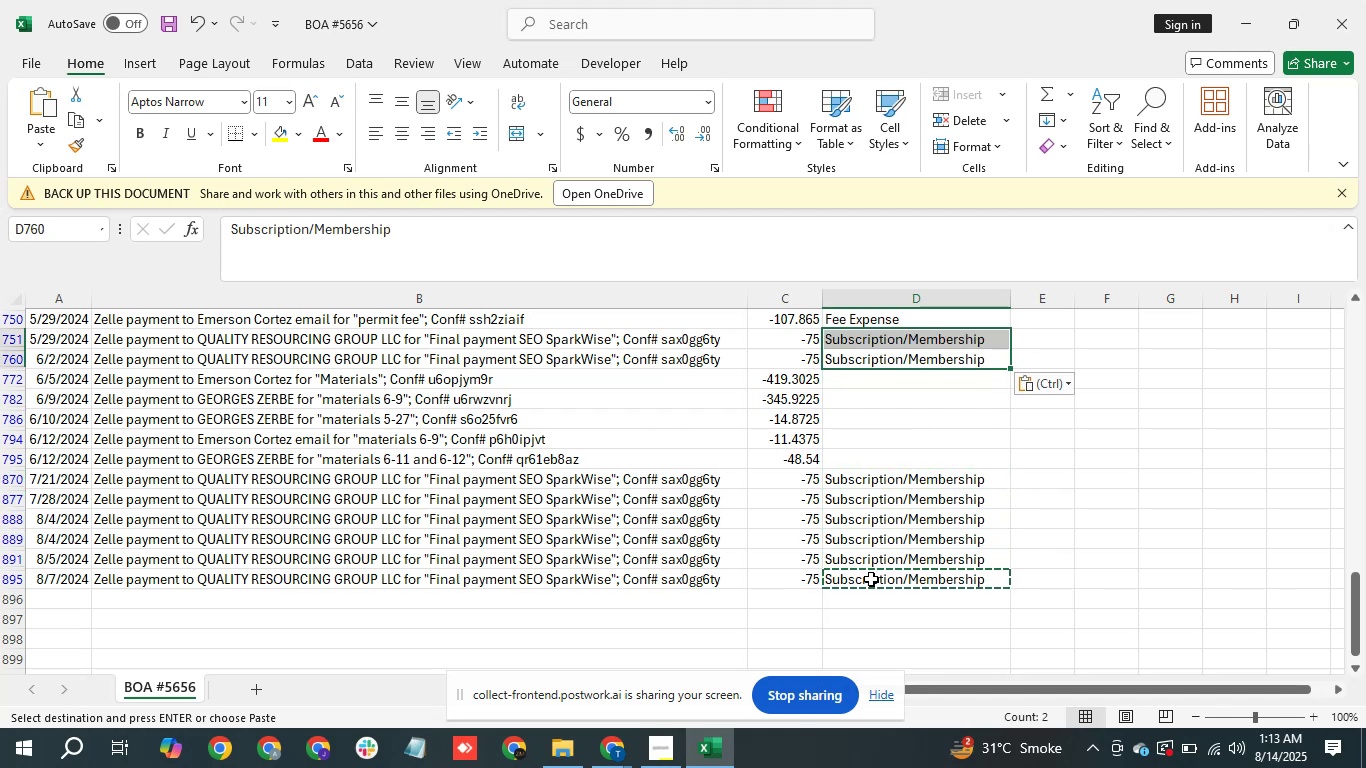 
hold_key(key=ArrowUp, duration=0.67)
 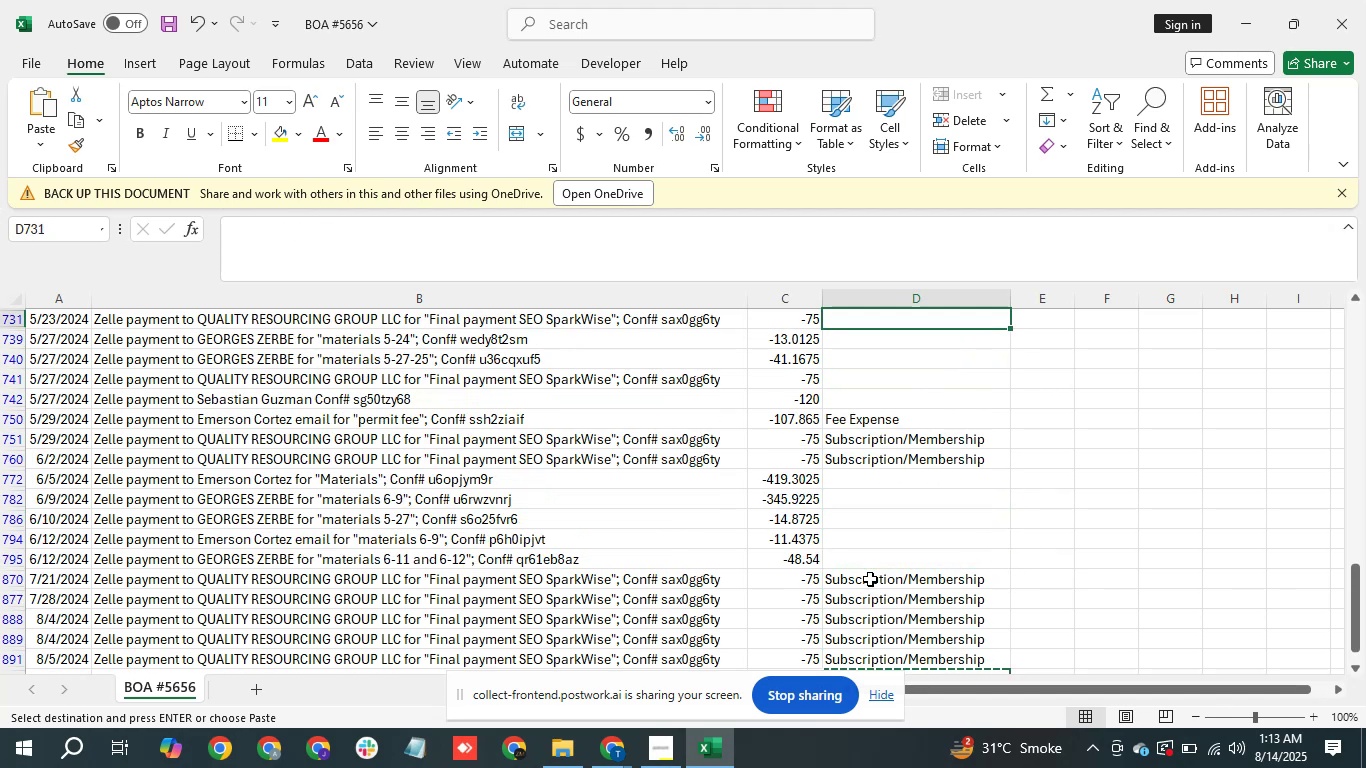 
key(ArrowUp)
 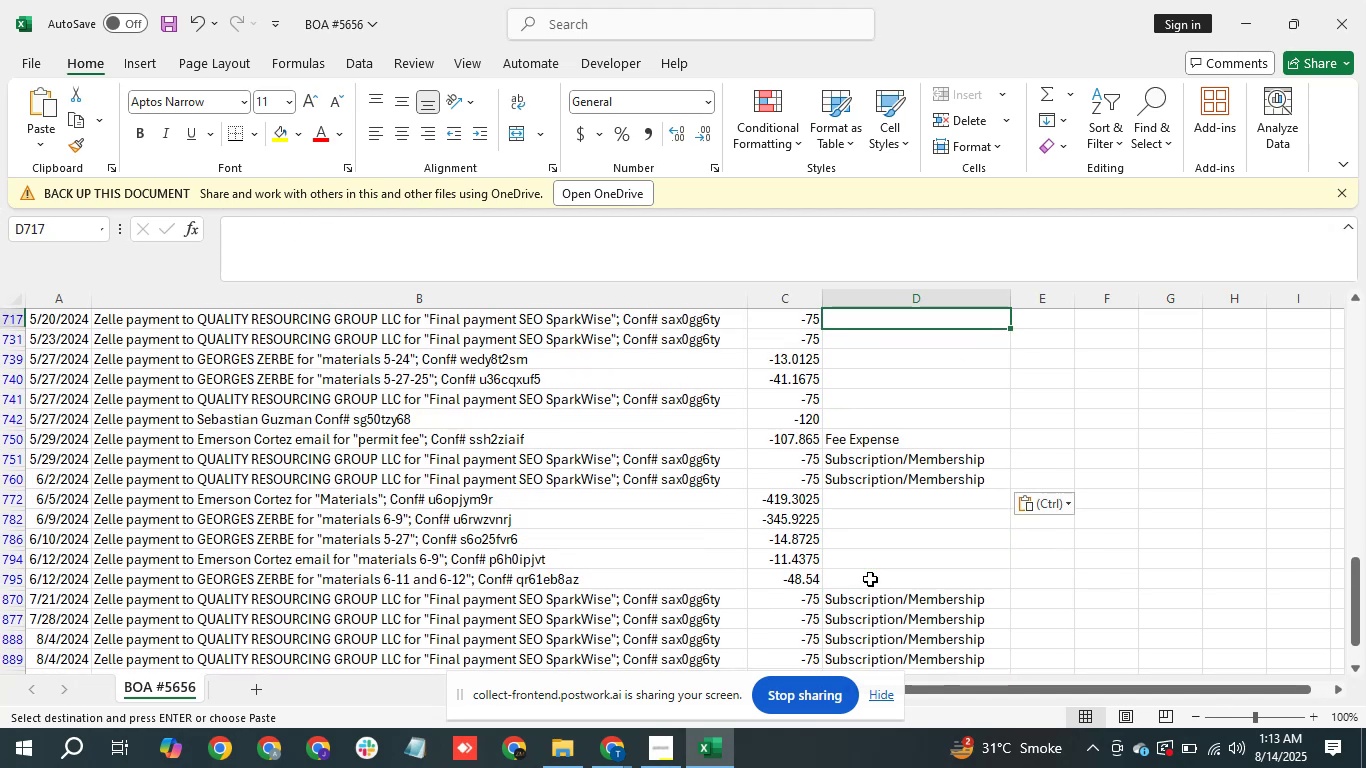 
key(ArrowUp)
 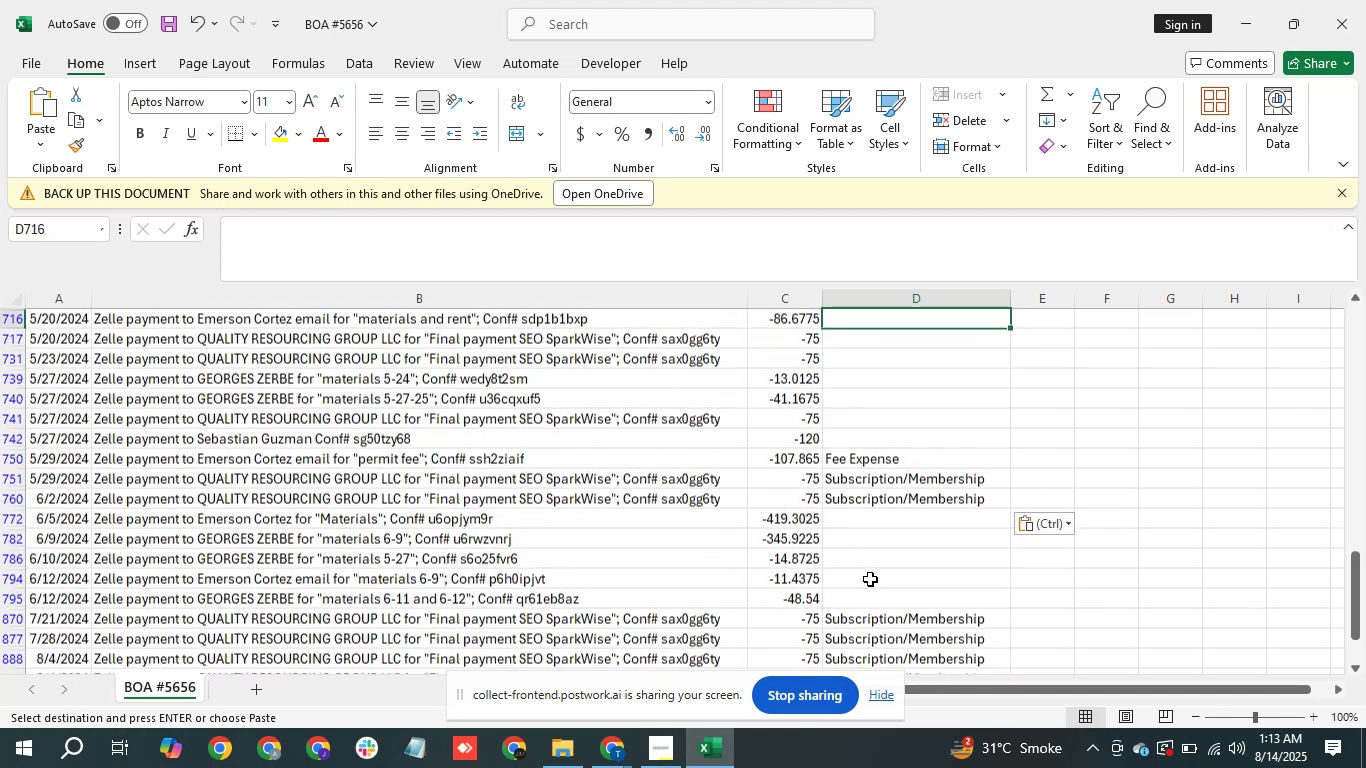 
key(ArrowDown)
 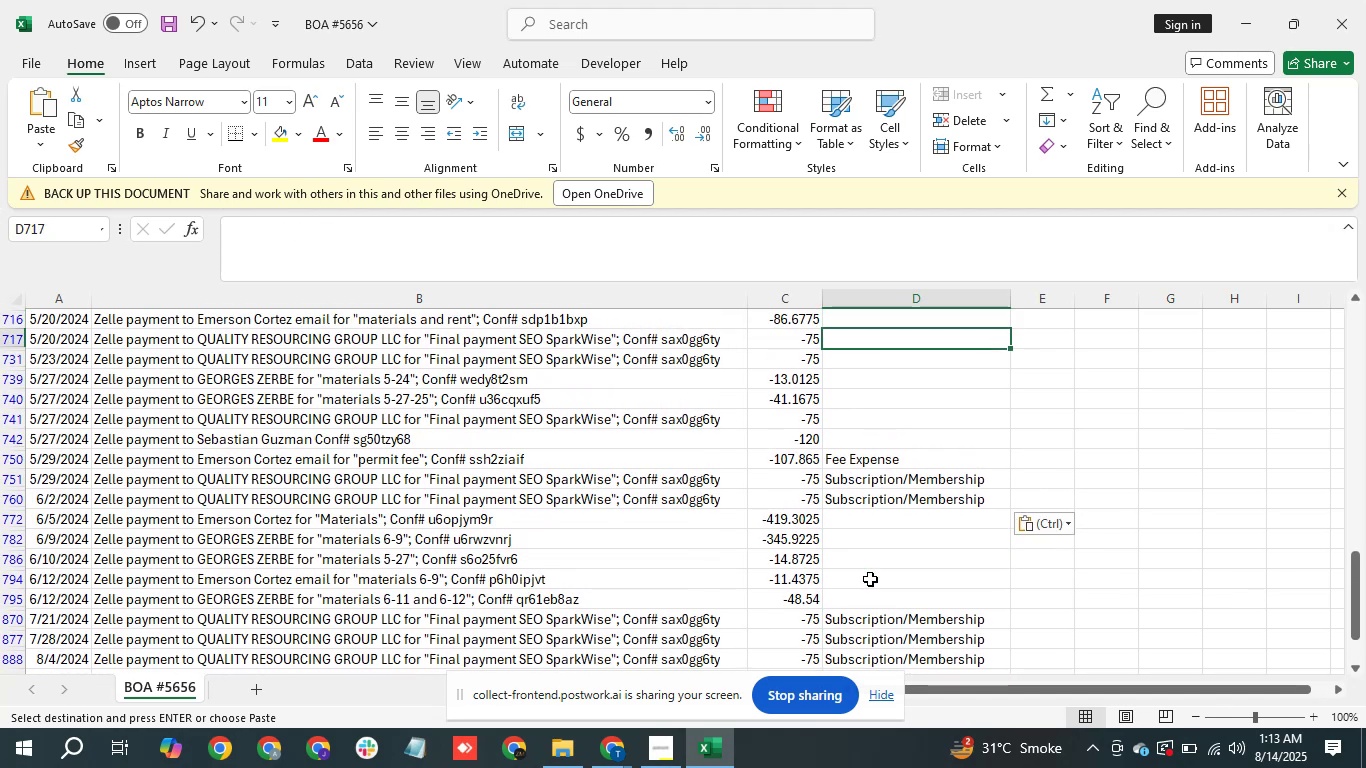 
key(ArrowDown)
 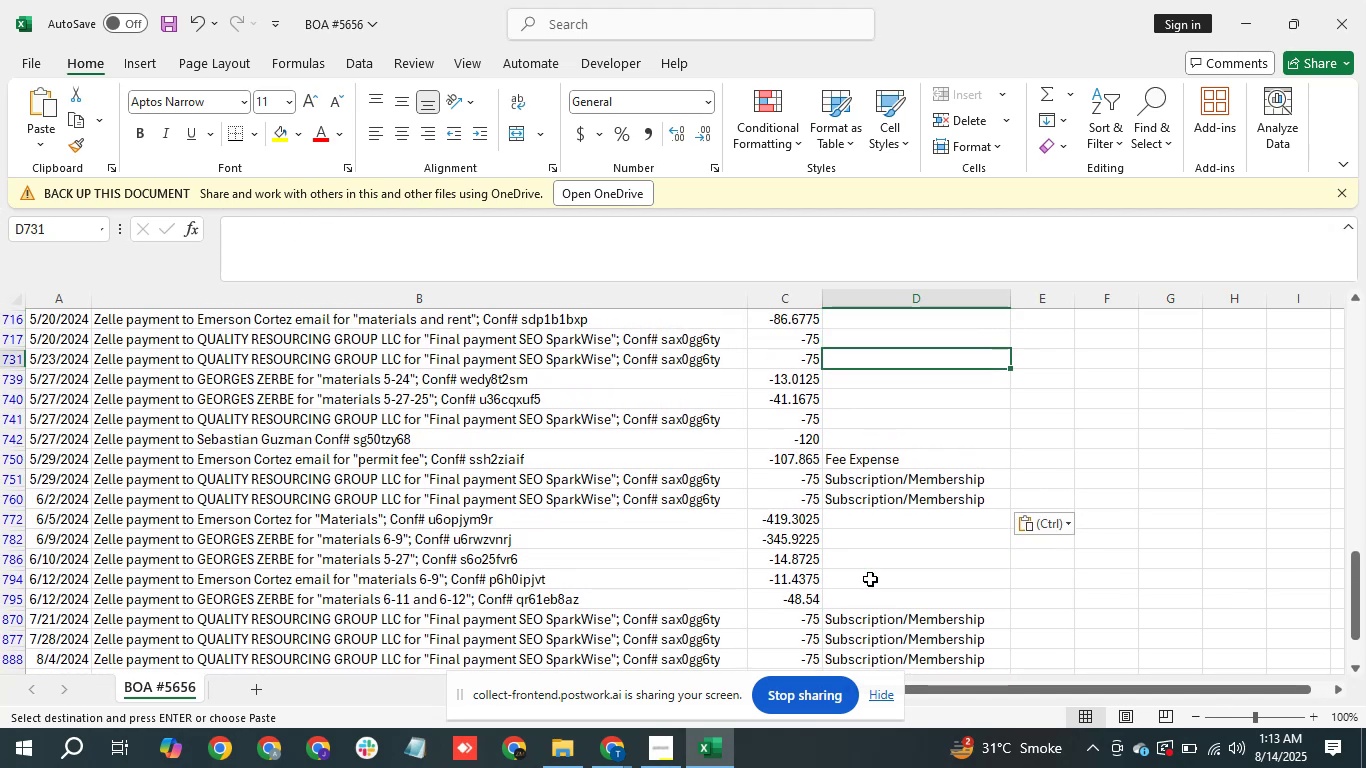 
key(ArrowDown)
 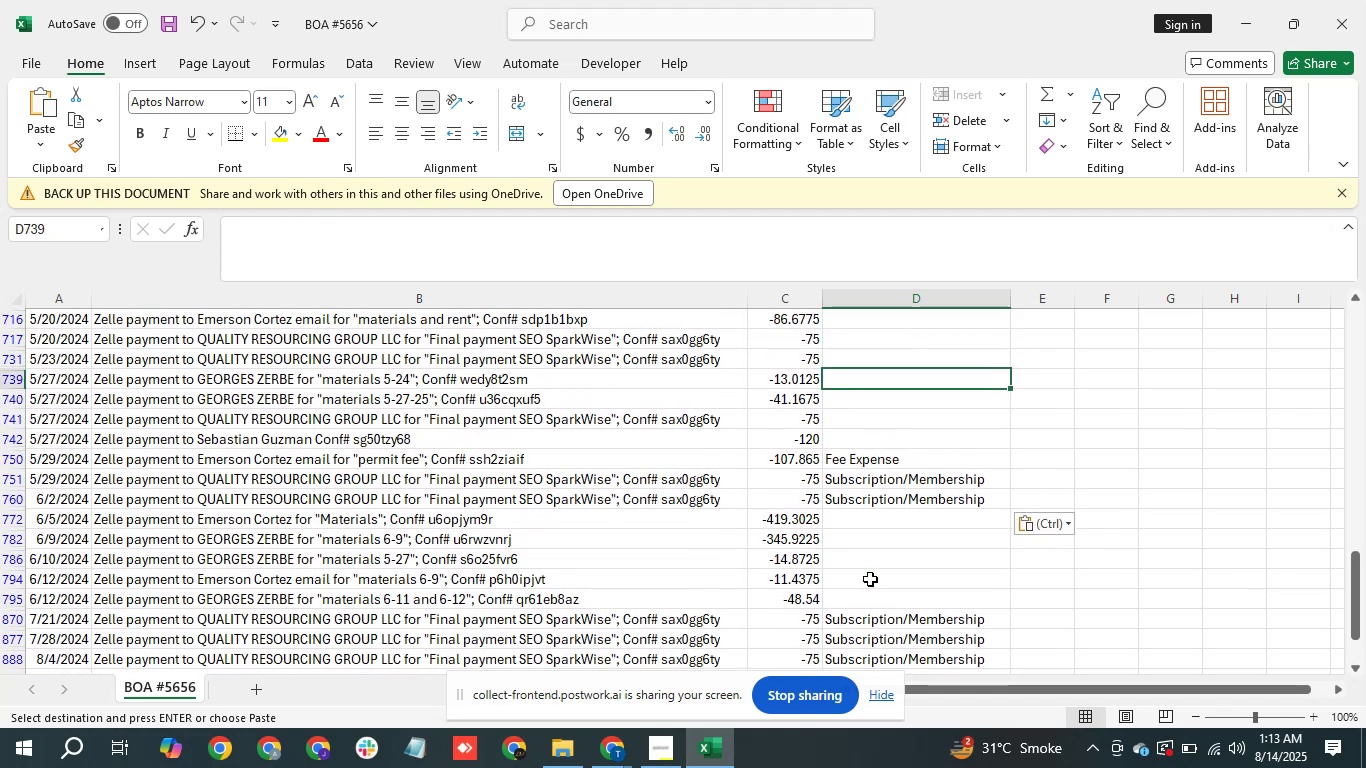 
key(ArrowDown)
 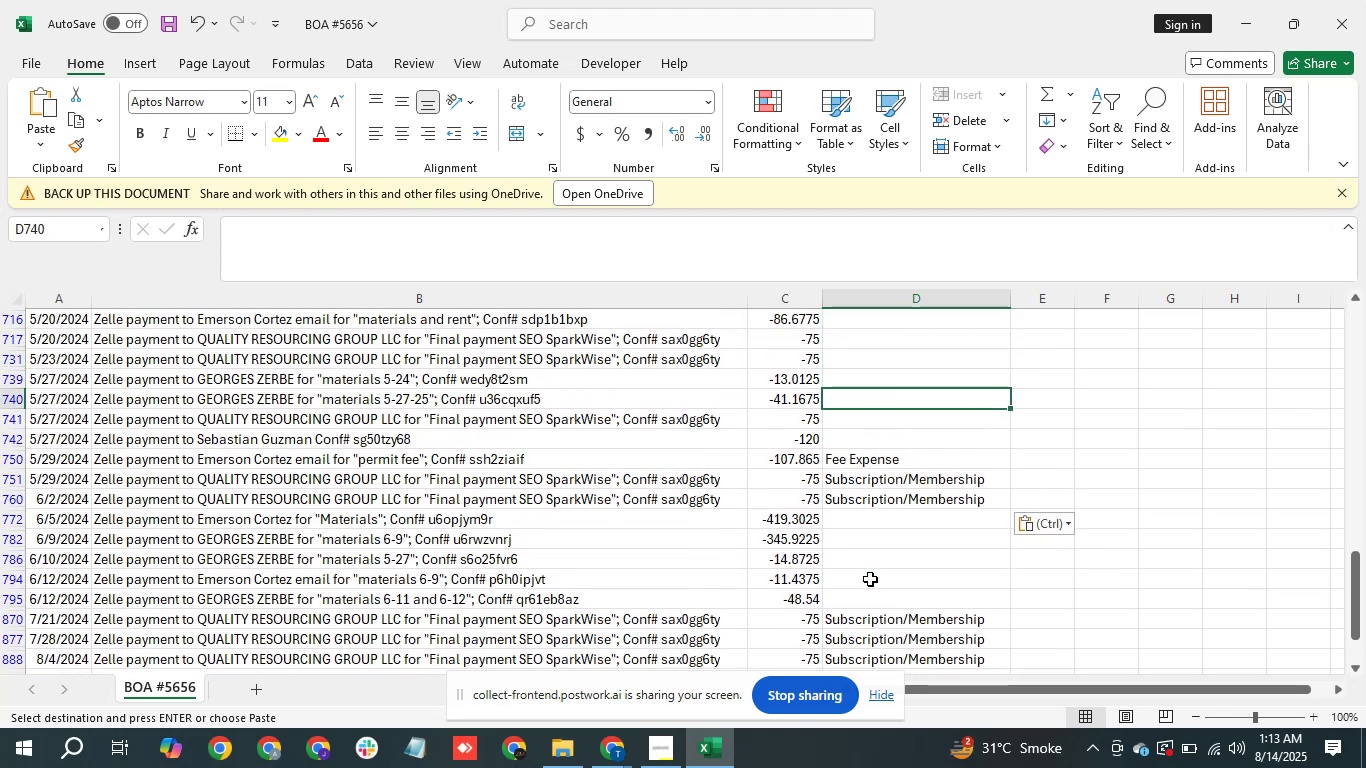 
key(ArrowDown)
 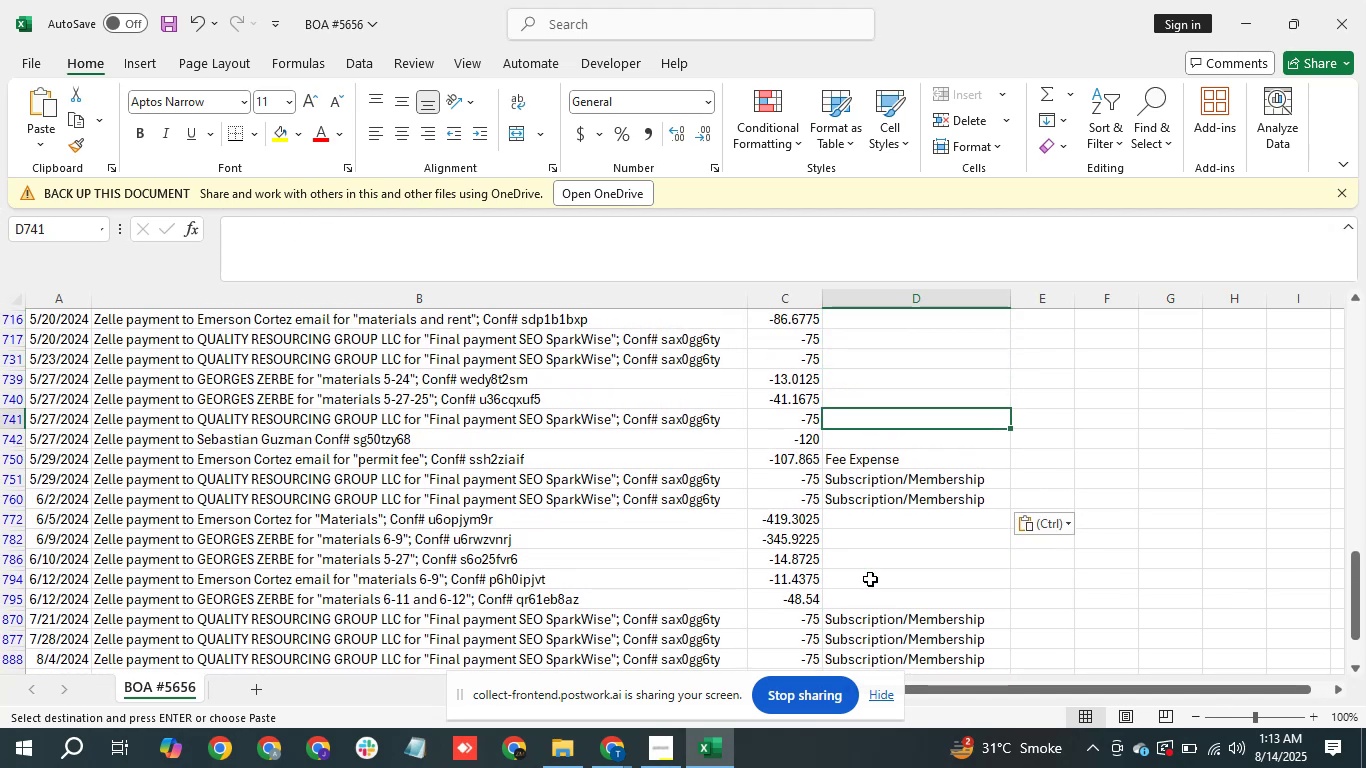 
key(Control+V)
 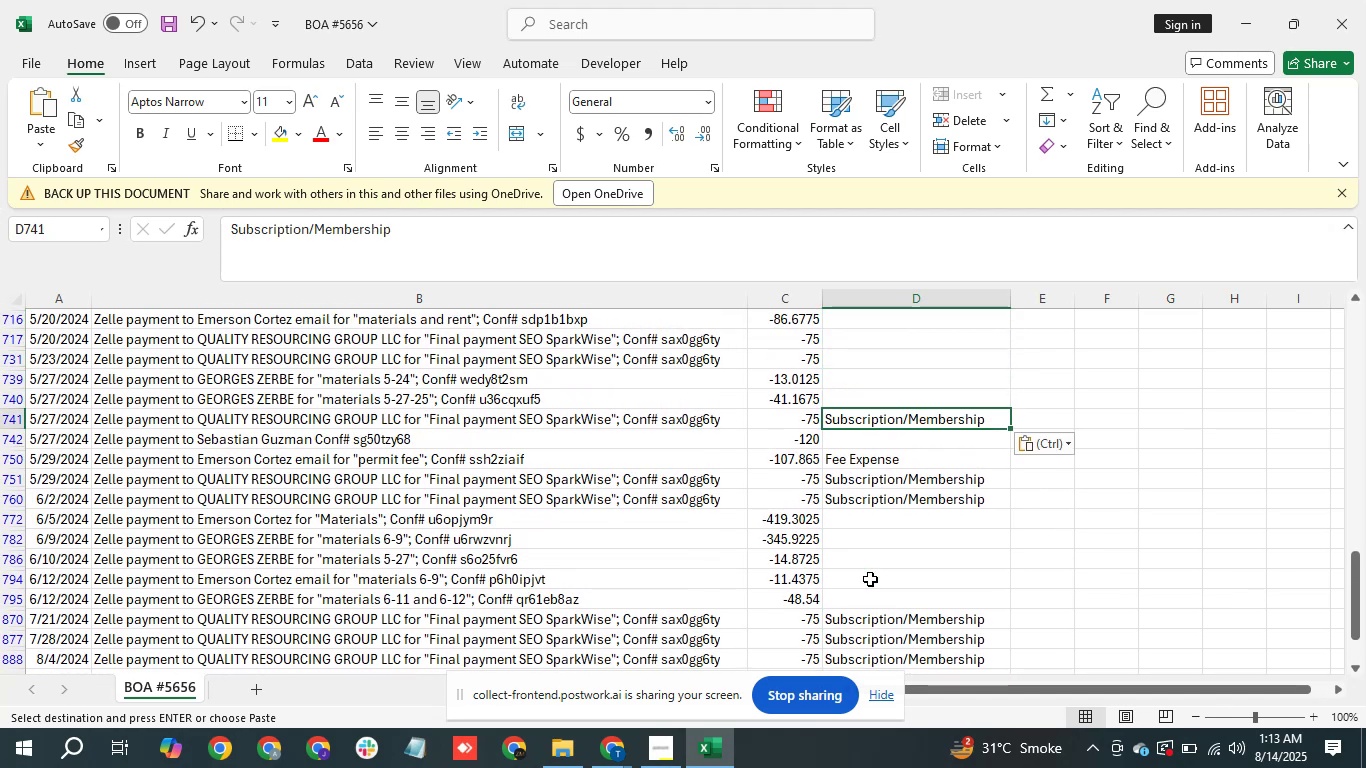 
key(ArrowUp)
 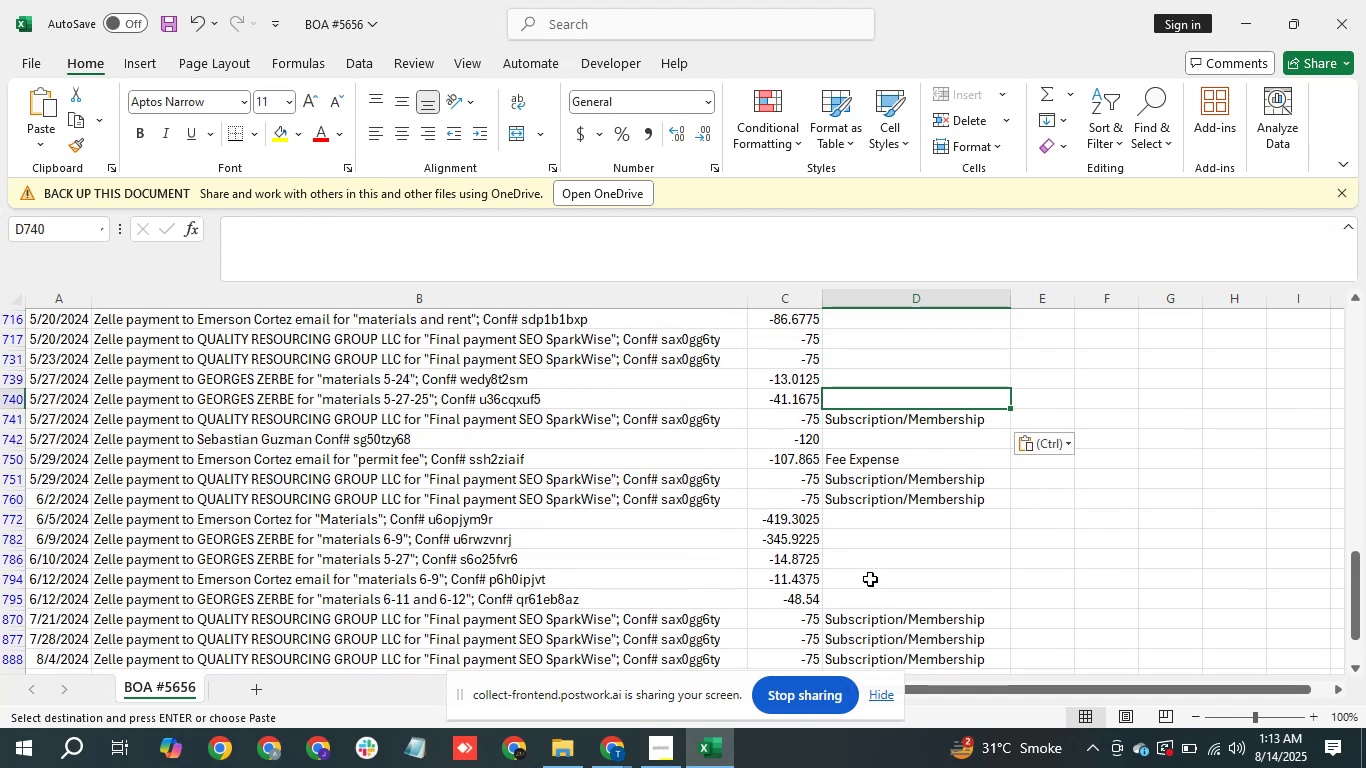 
key(ArrowUp)
 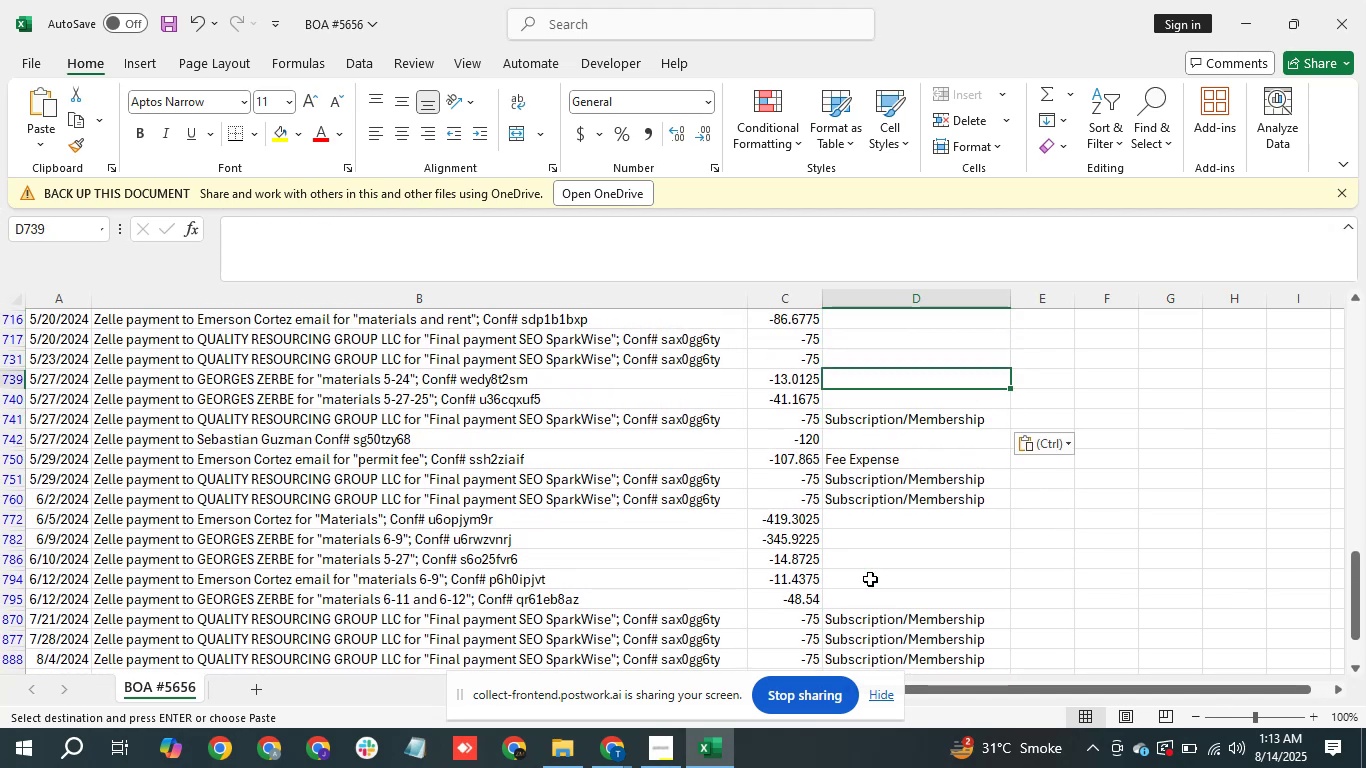 
key(ArrowUp)
 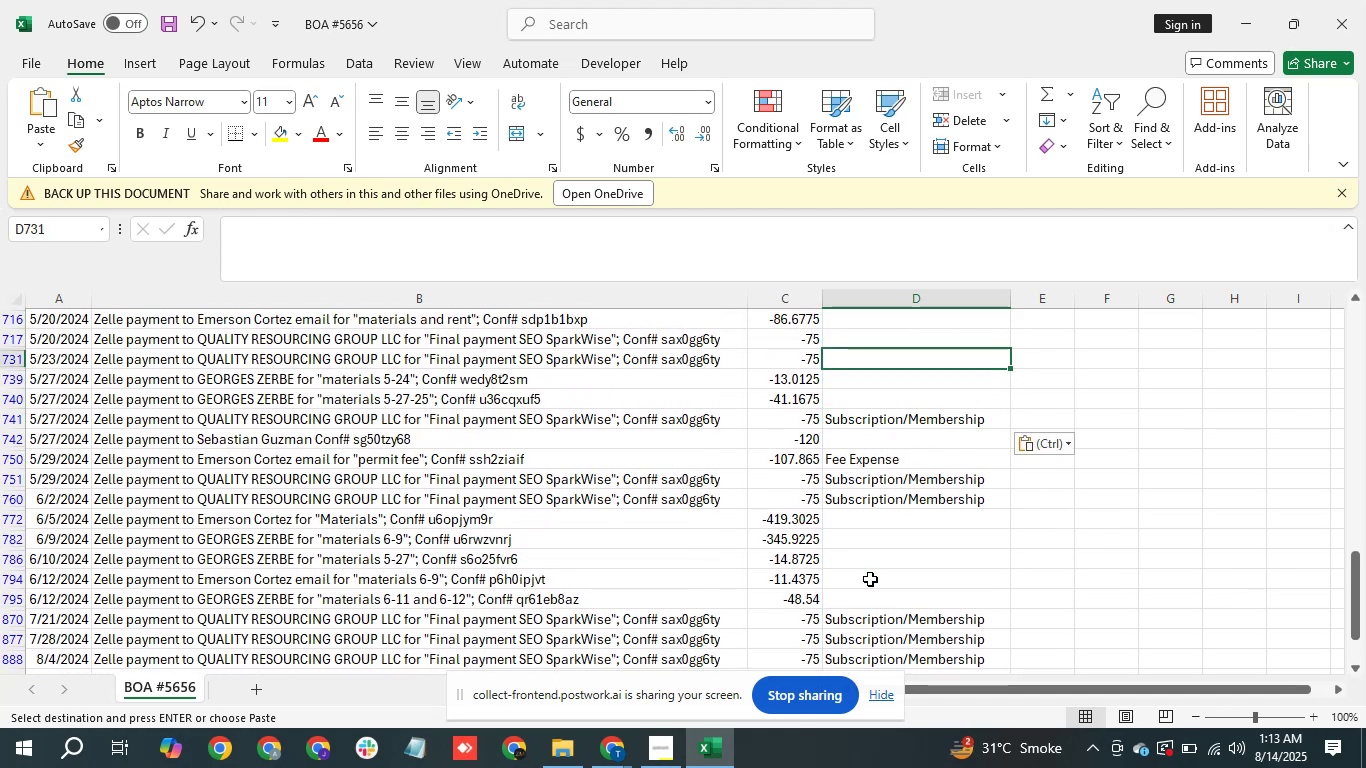 
key(Shift+ArrowUp)
 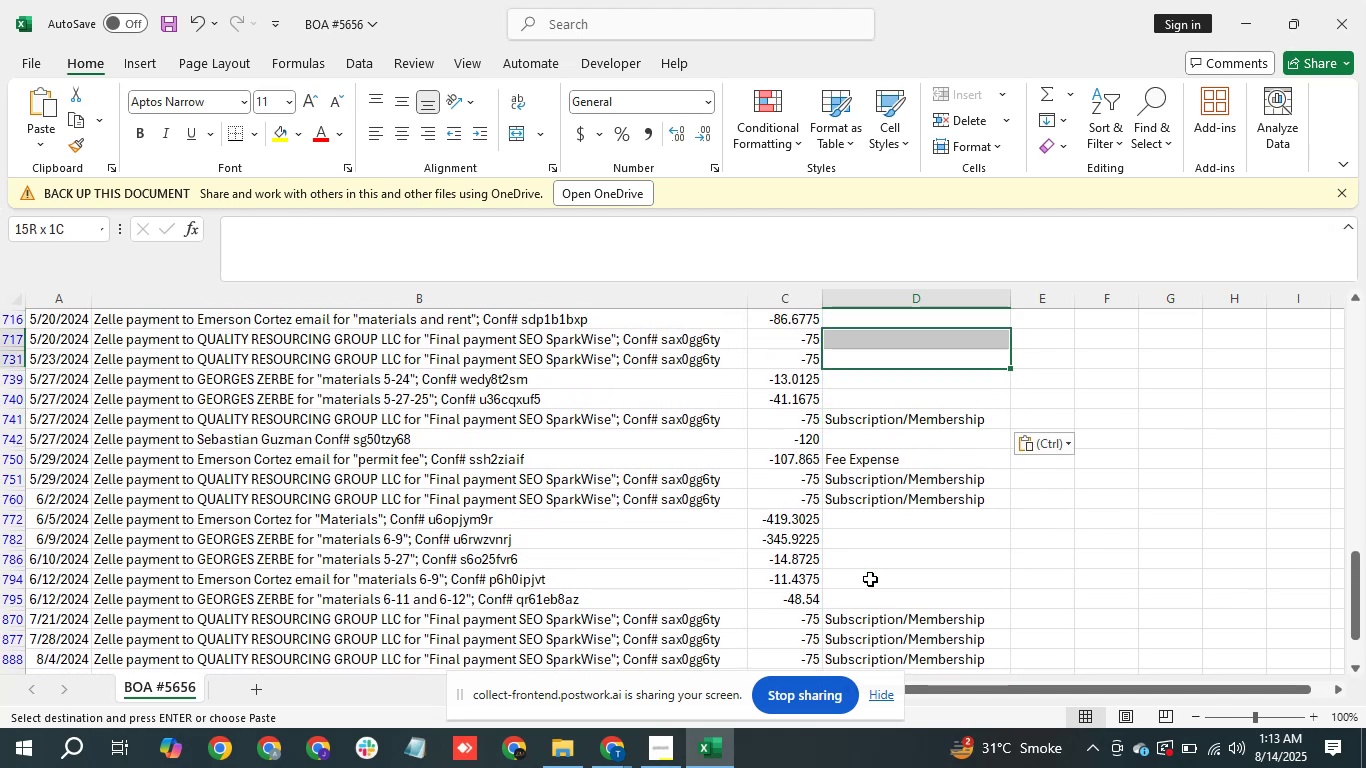 
key(Control+V)
 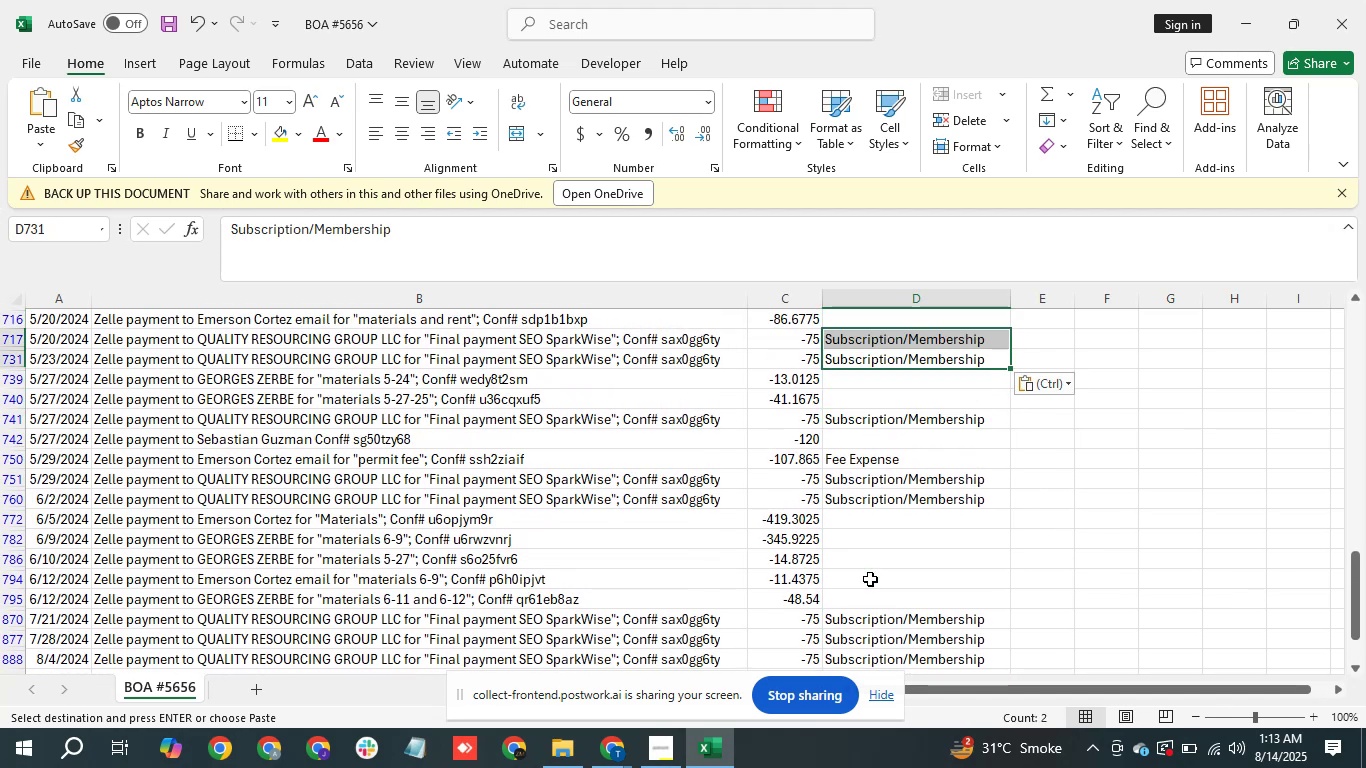 
key(ArrowUp)
 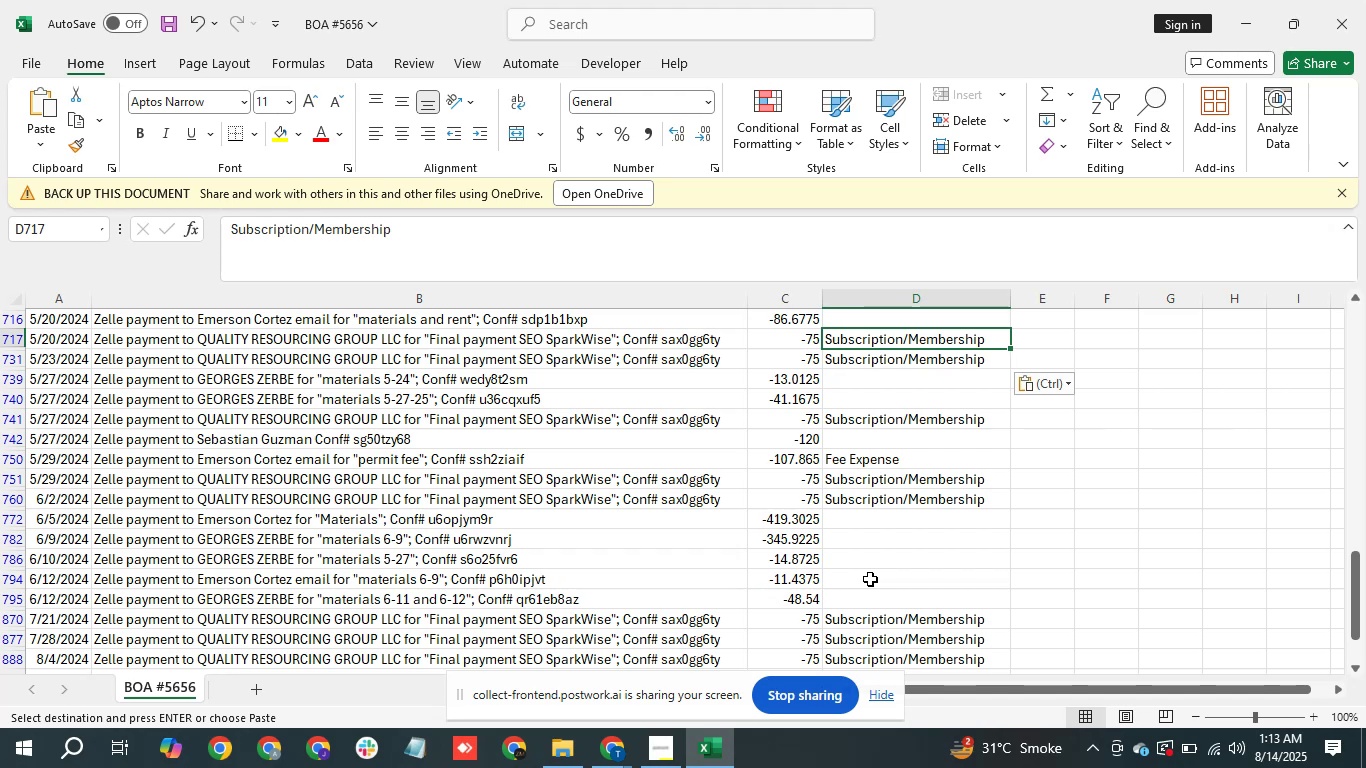 
key(ArrowUp)
 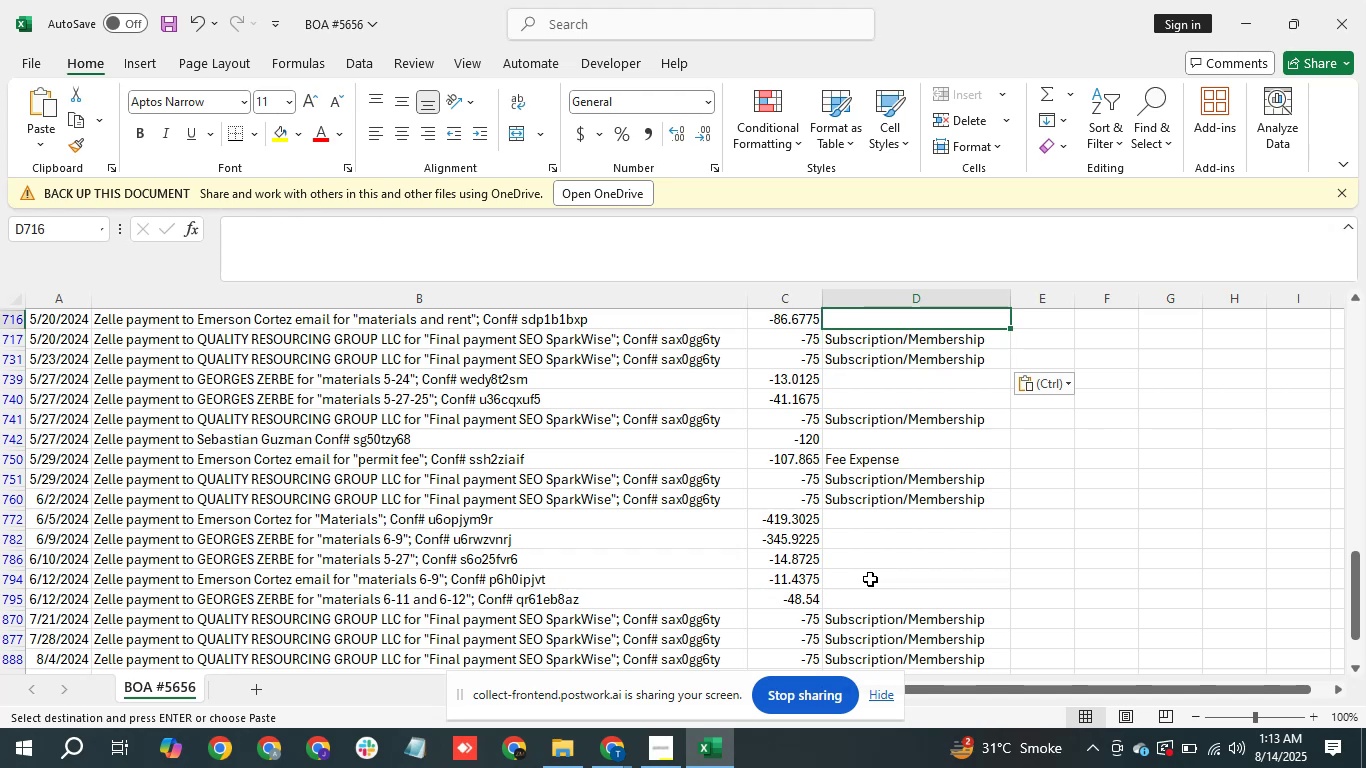 
key(ArrowUp)
 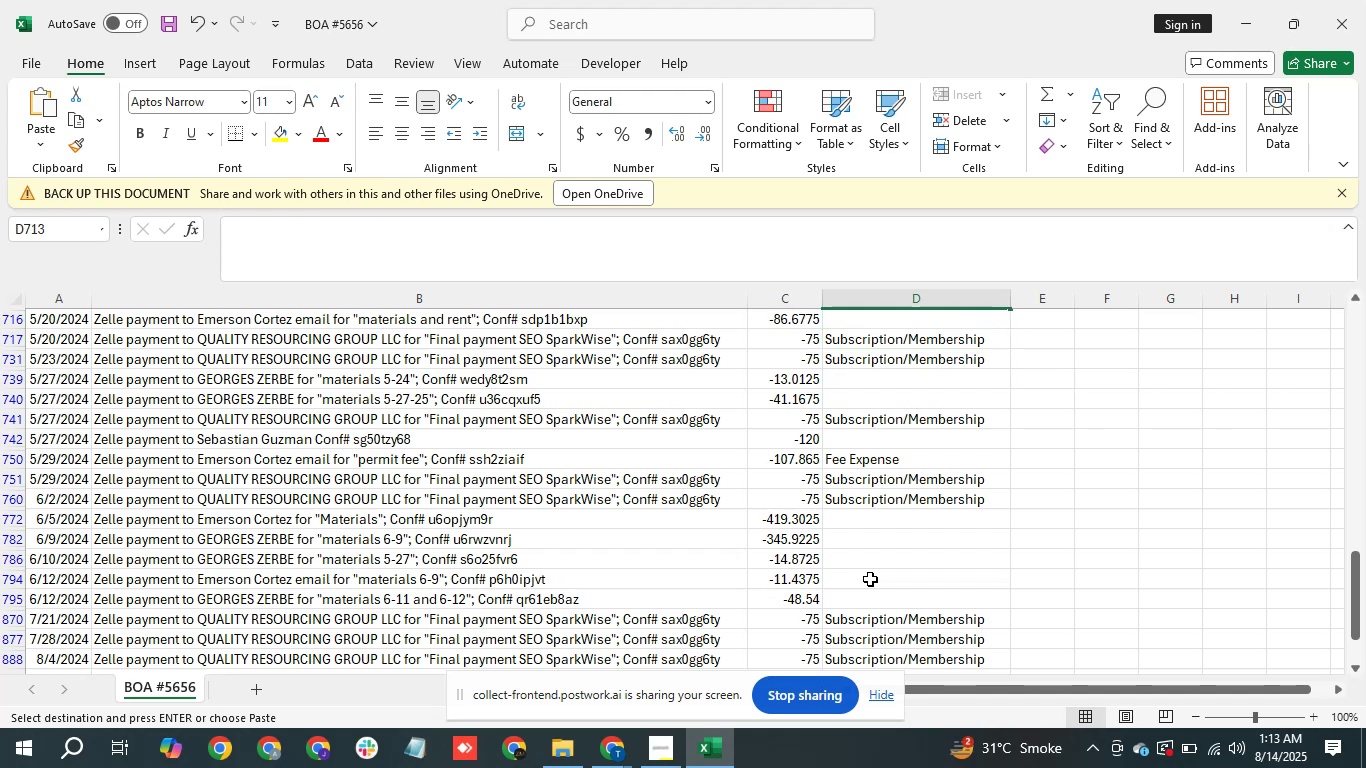 
key(ArrowUp)
 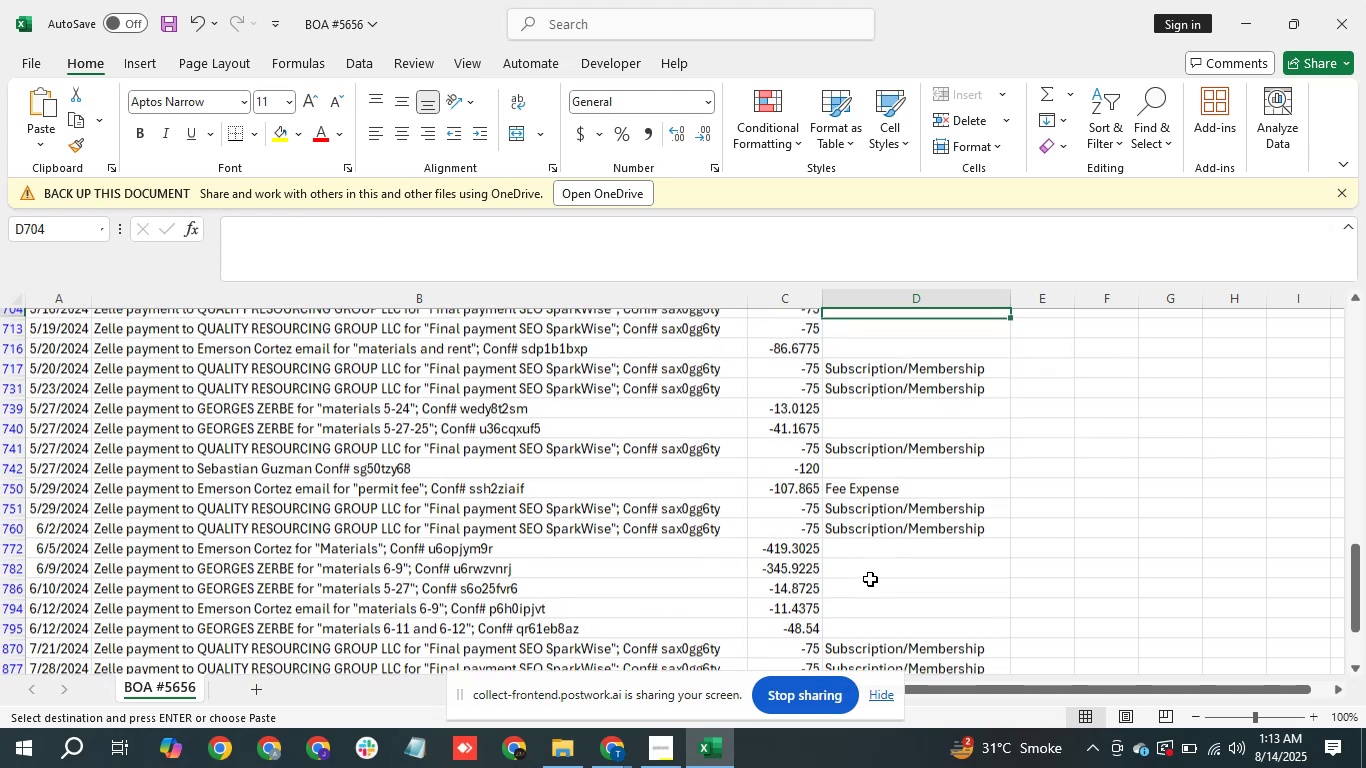 
key(ArrowUp)
 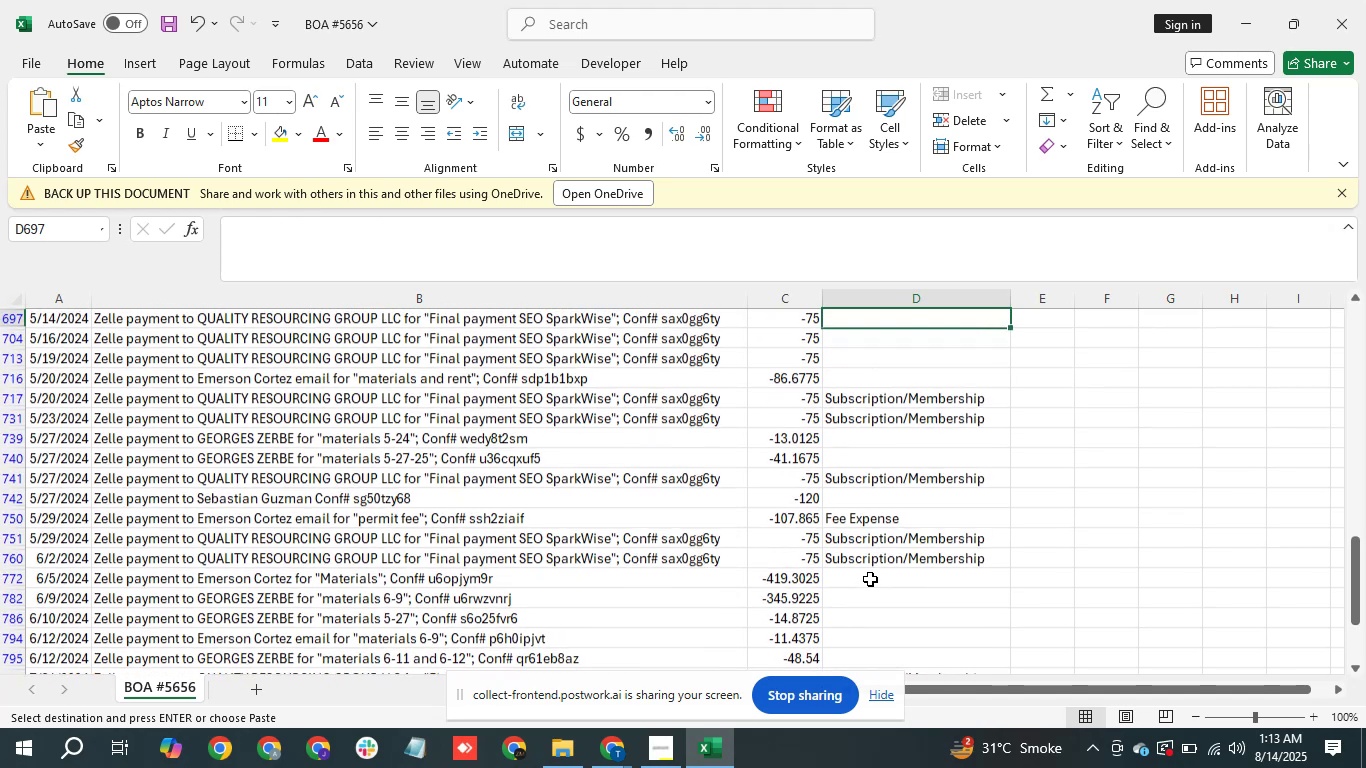 
key(ArrowDown)
 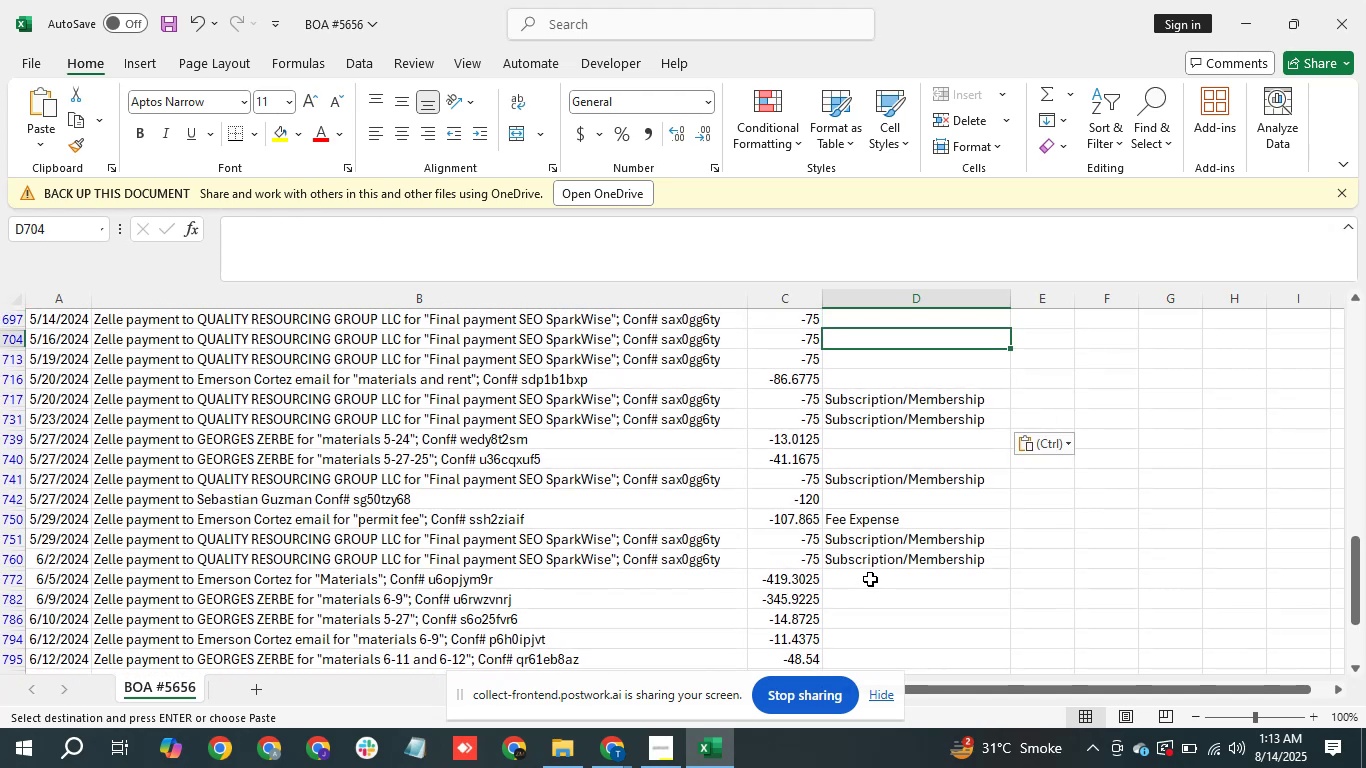 
key(ArrowDown)
 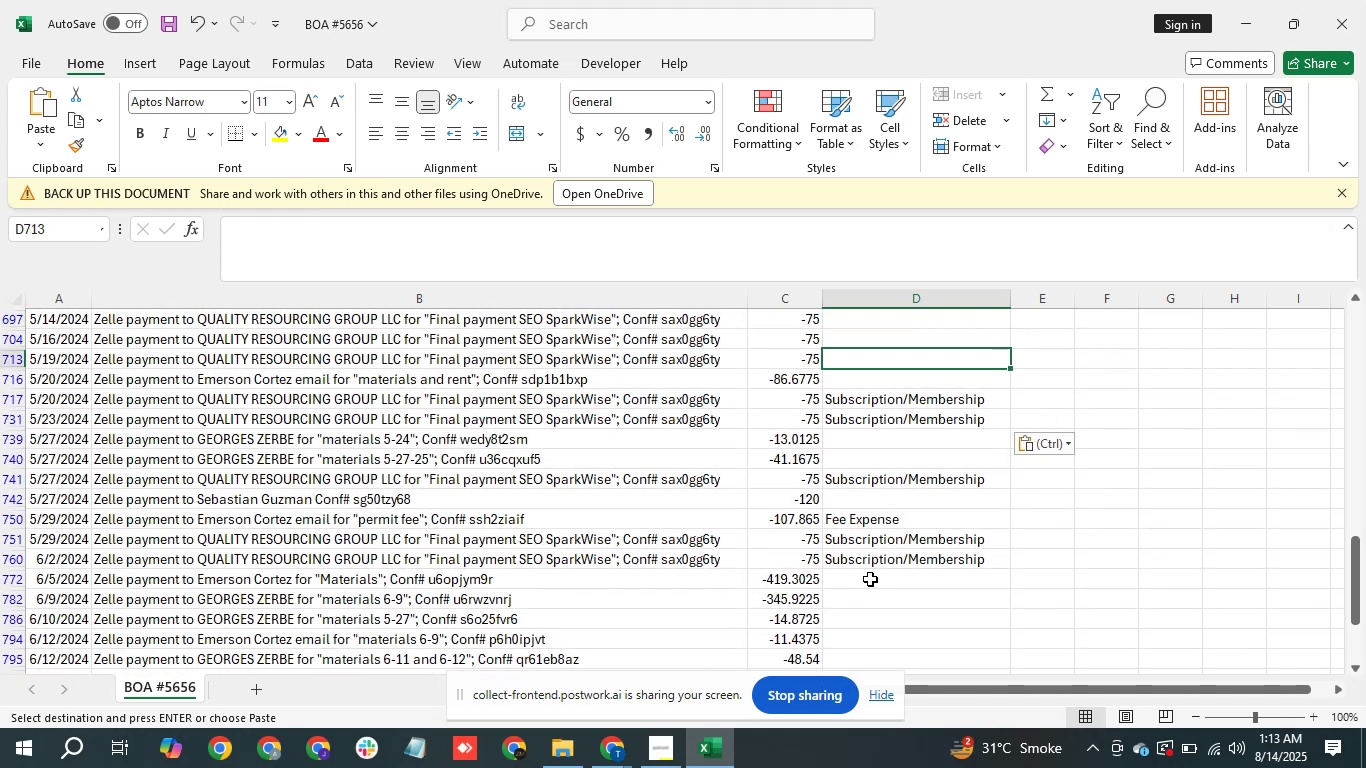 
key(Shift+ArrowUp)
 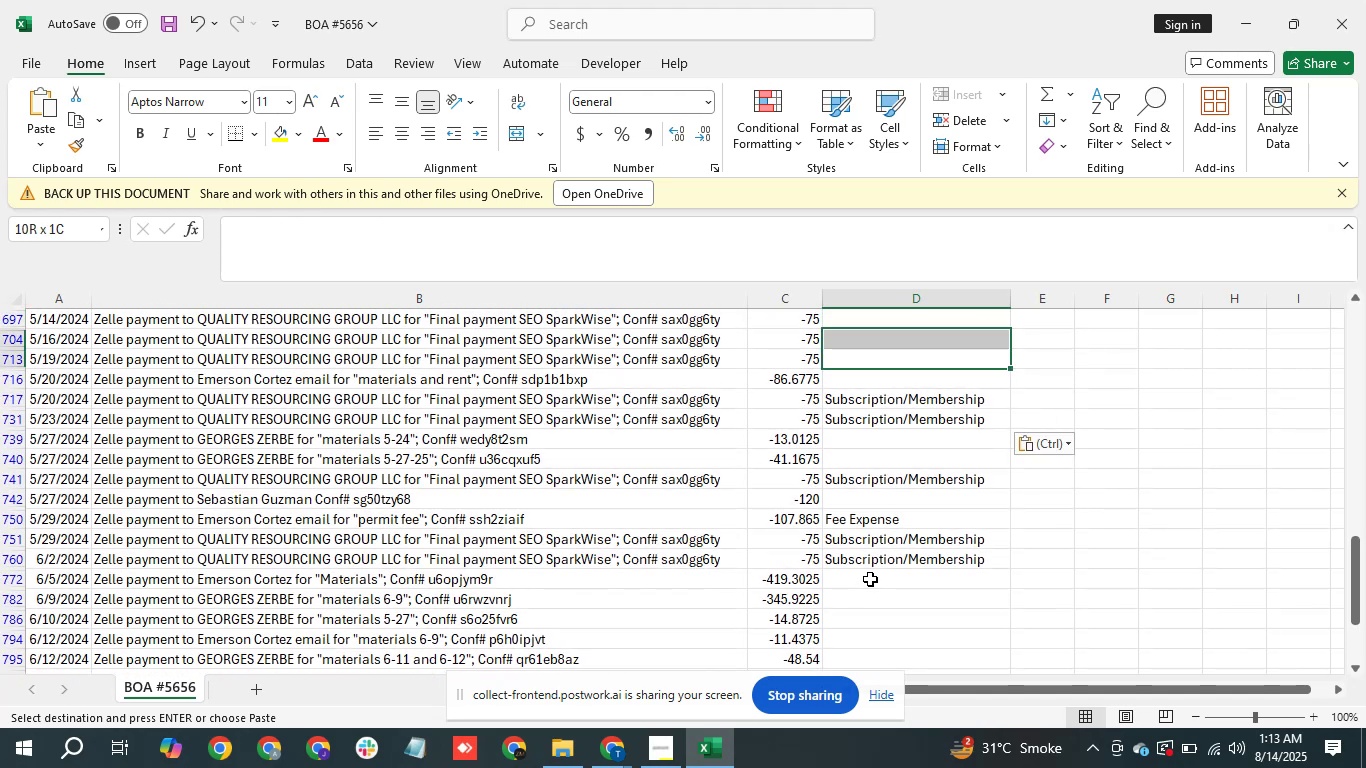 
key(Shift+ArrowUp)
 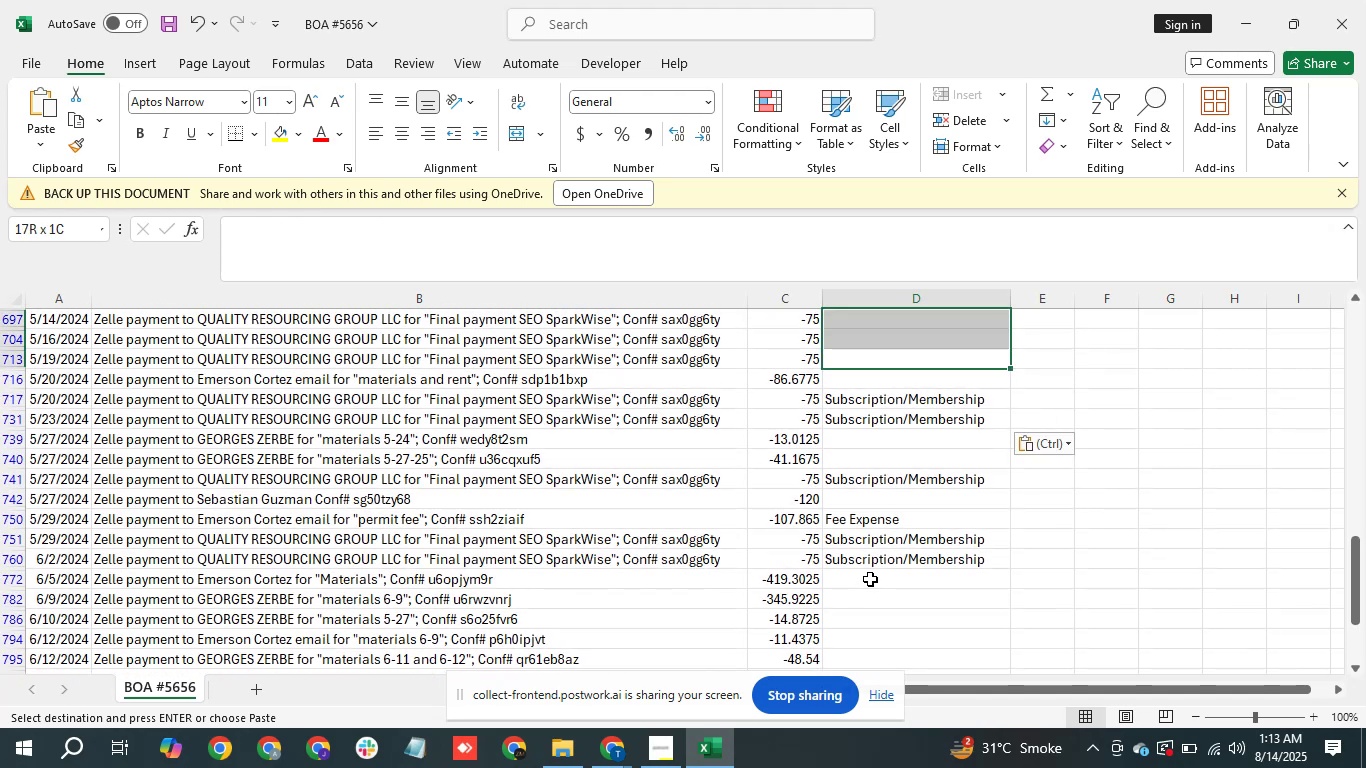 
key(Shift+ArrowUp)
 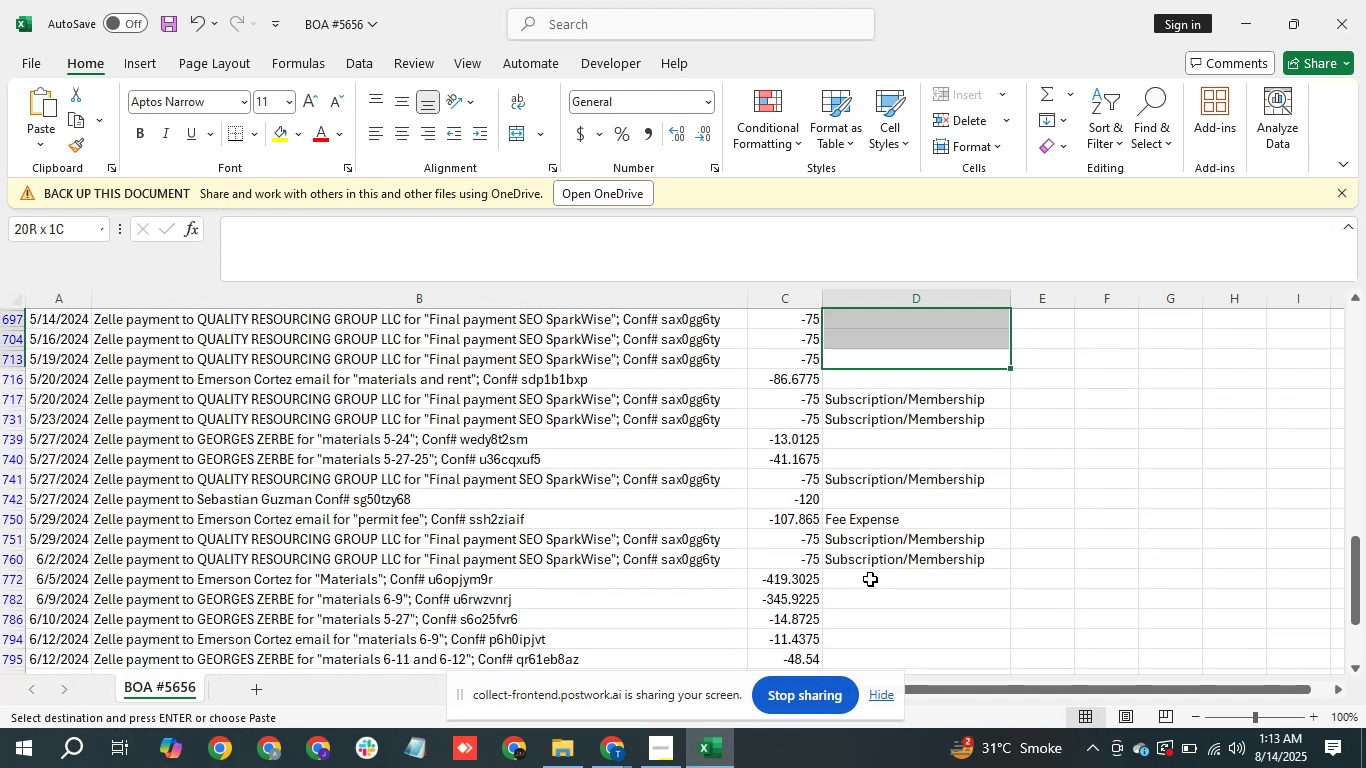 
key(Shift+ArrowUp)
 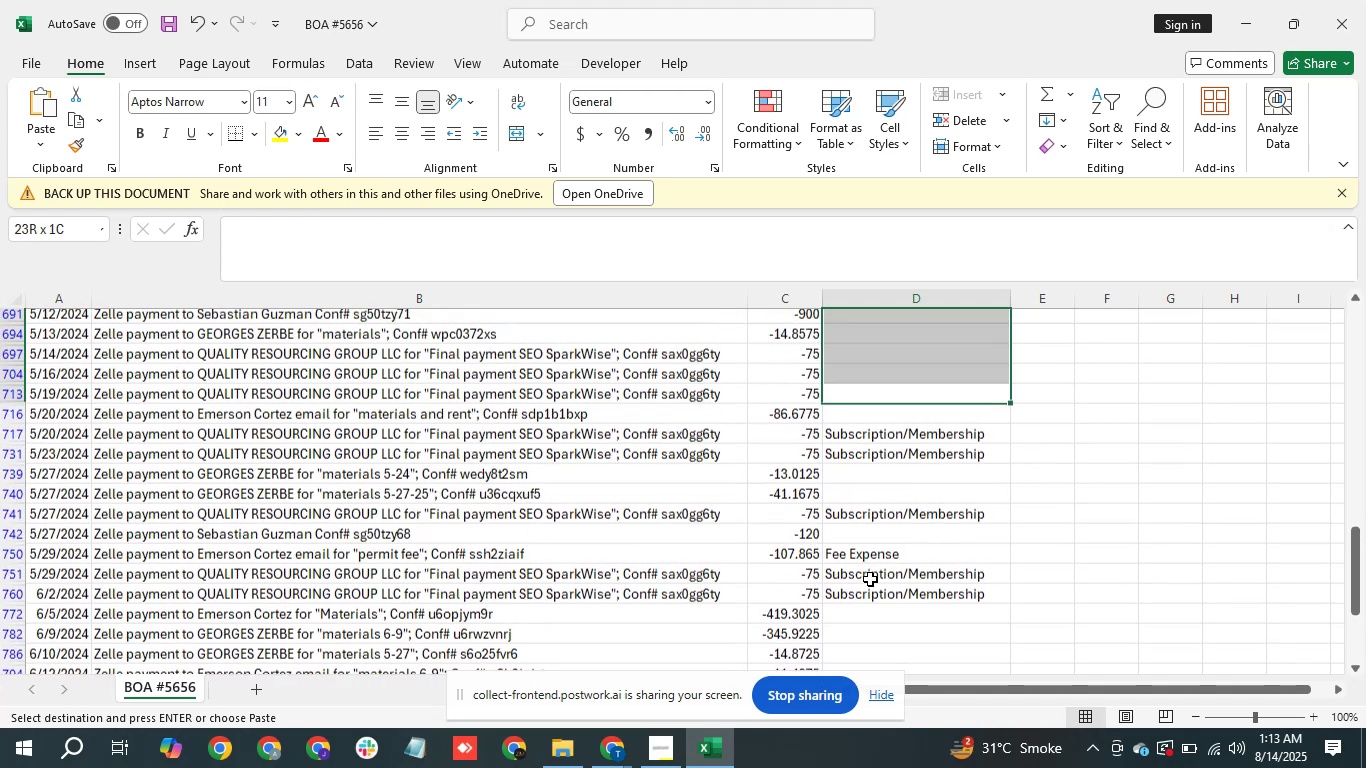 
key(Shift+ArrowUp)
 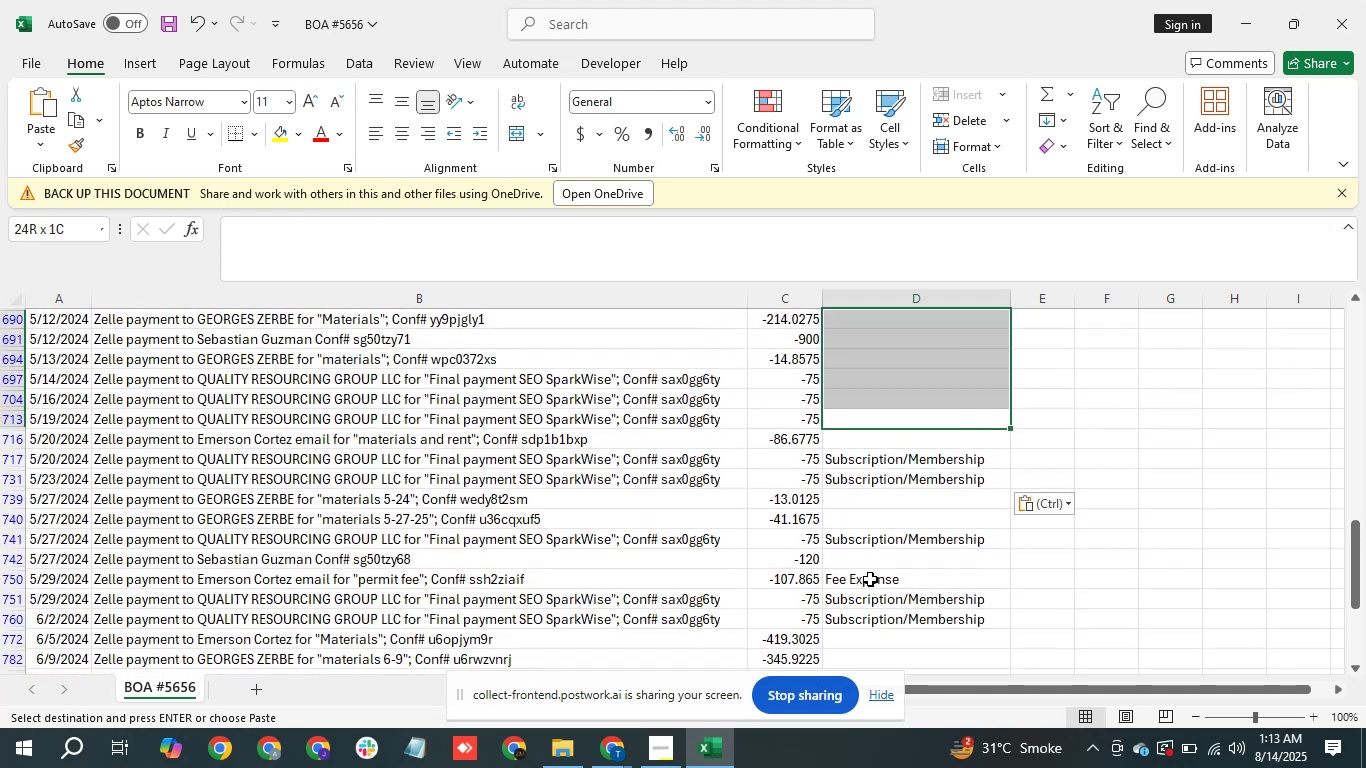 
key(Shift+ArrowDown)
 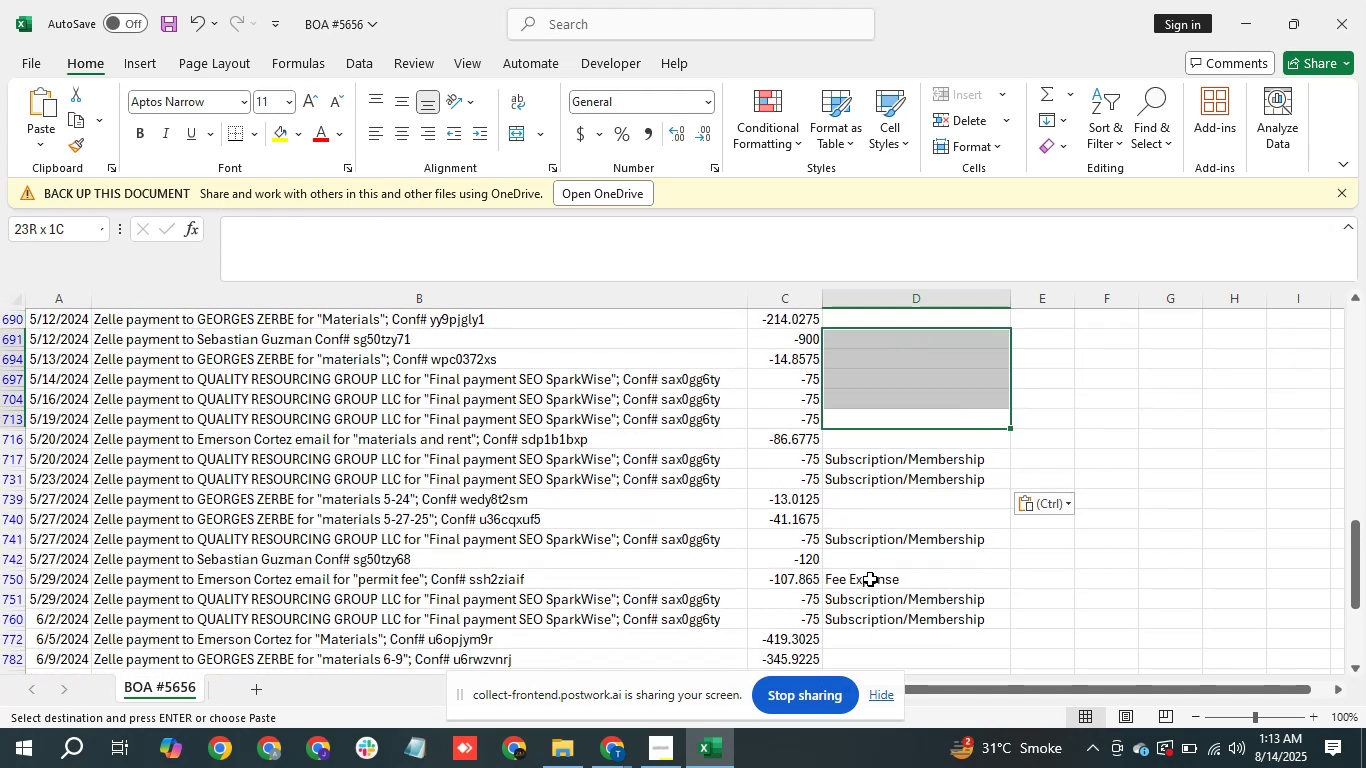 
key(Shift+ArrowDown)
 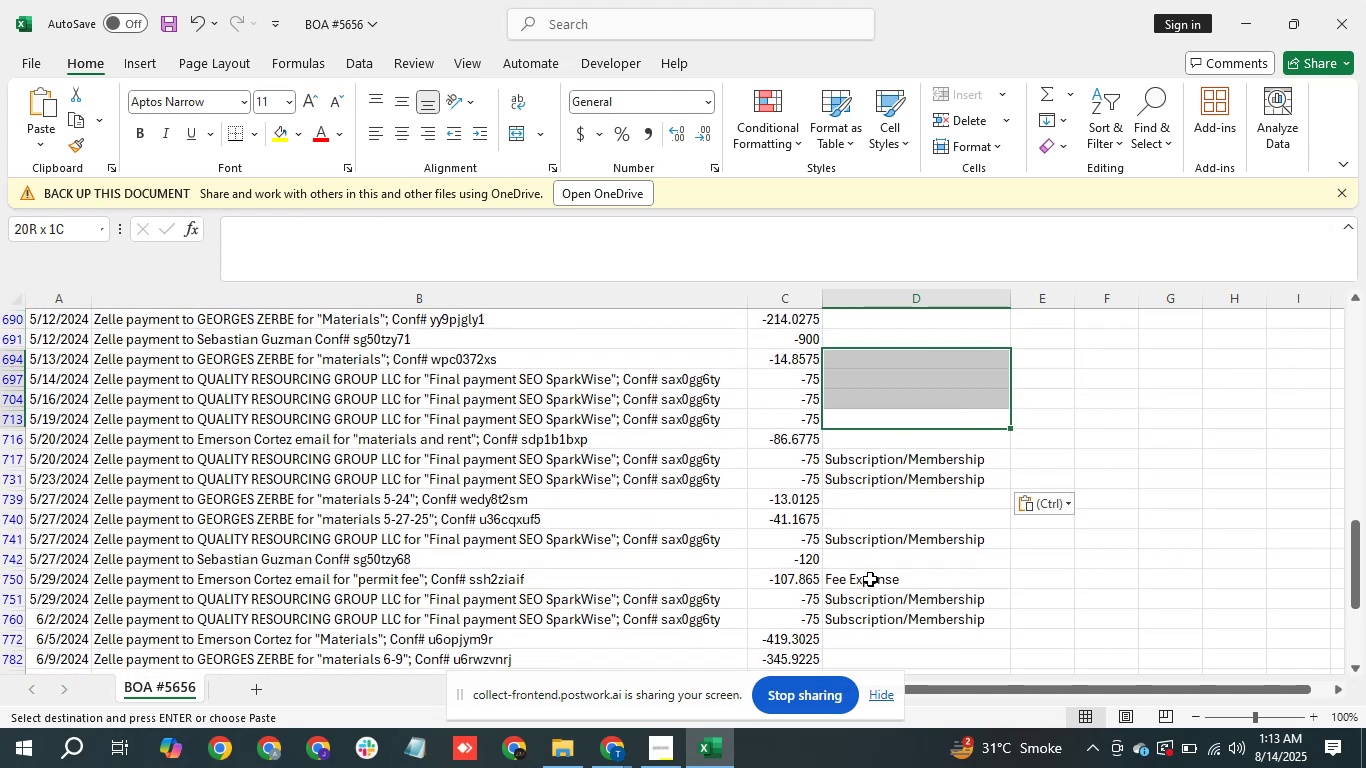 
key(Shift+ArrowDown)
 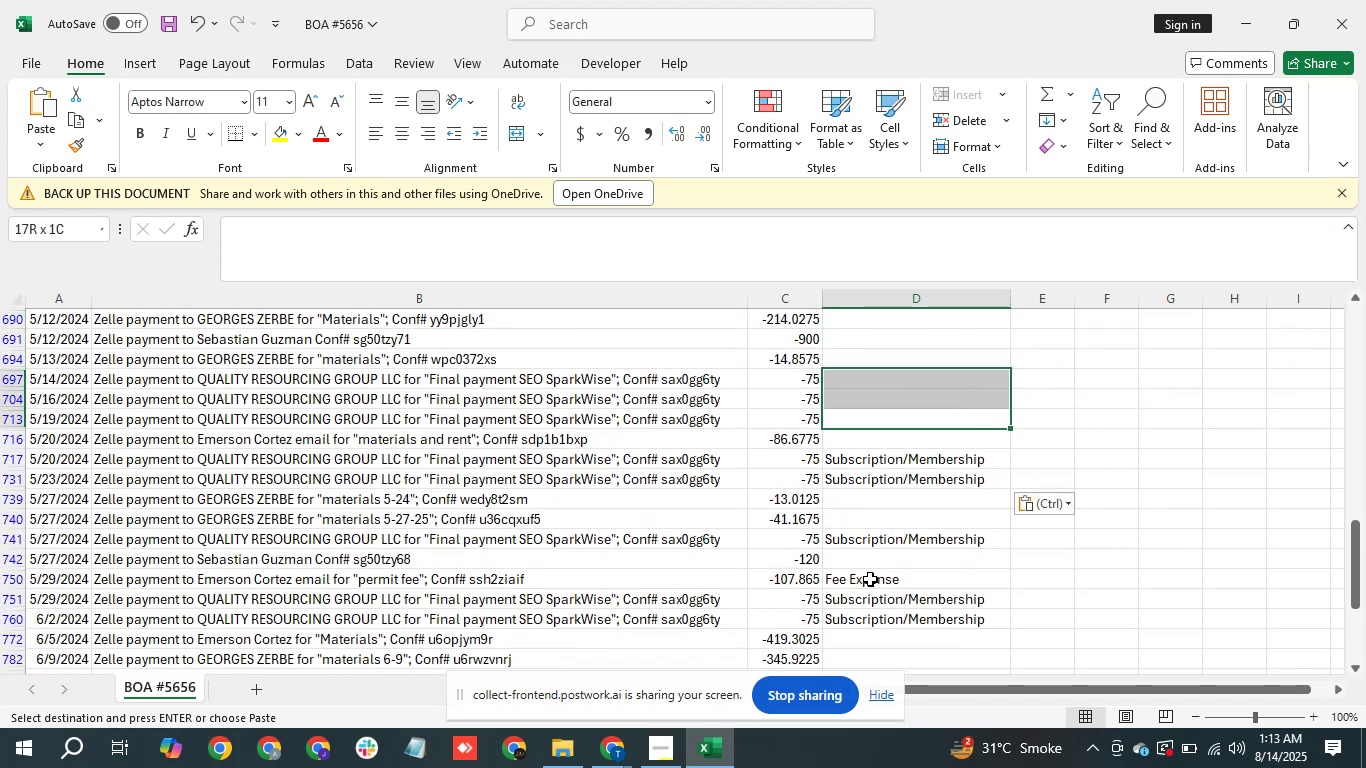 
key(Control+V)
 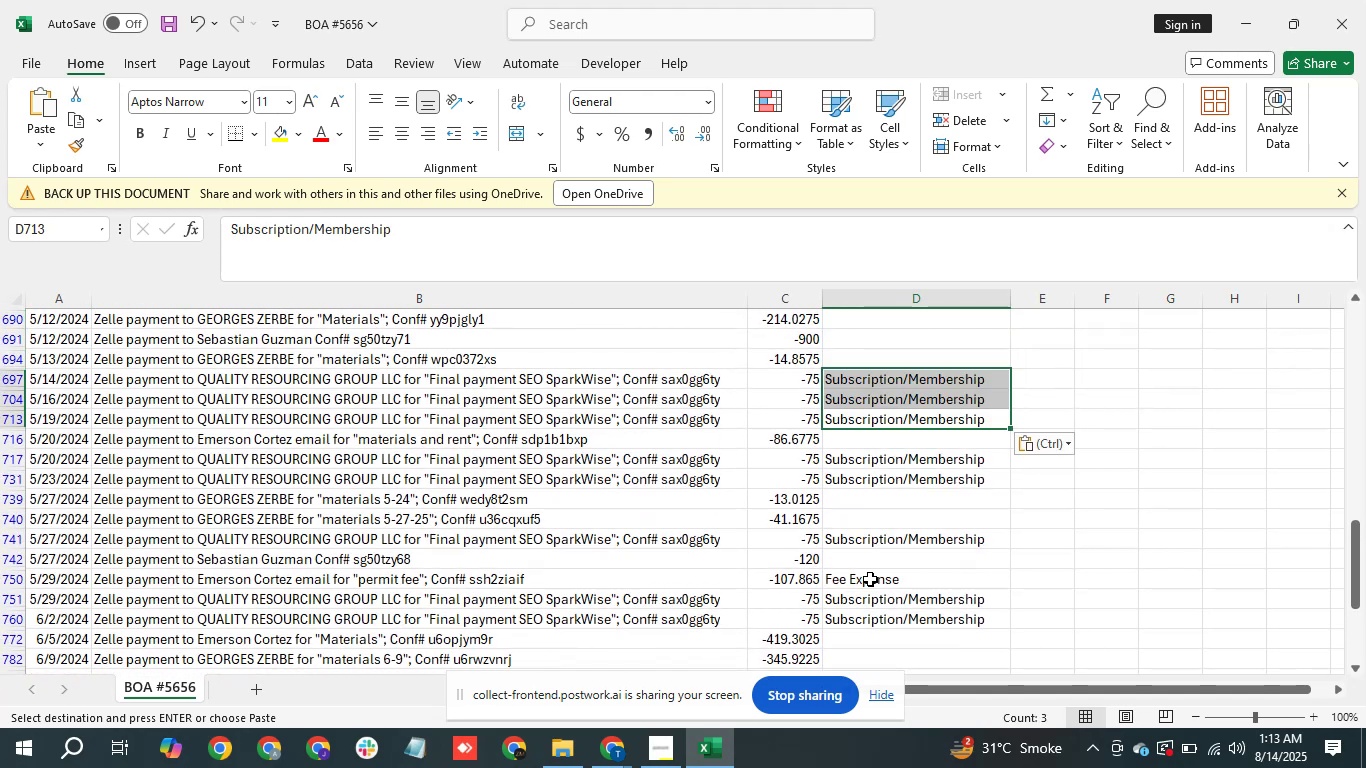 
hold_key(key=ArrowUp, duration=0.65)
 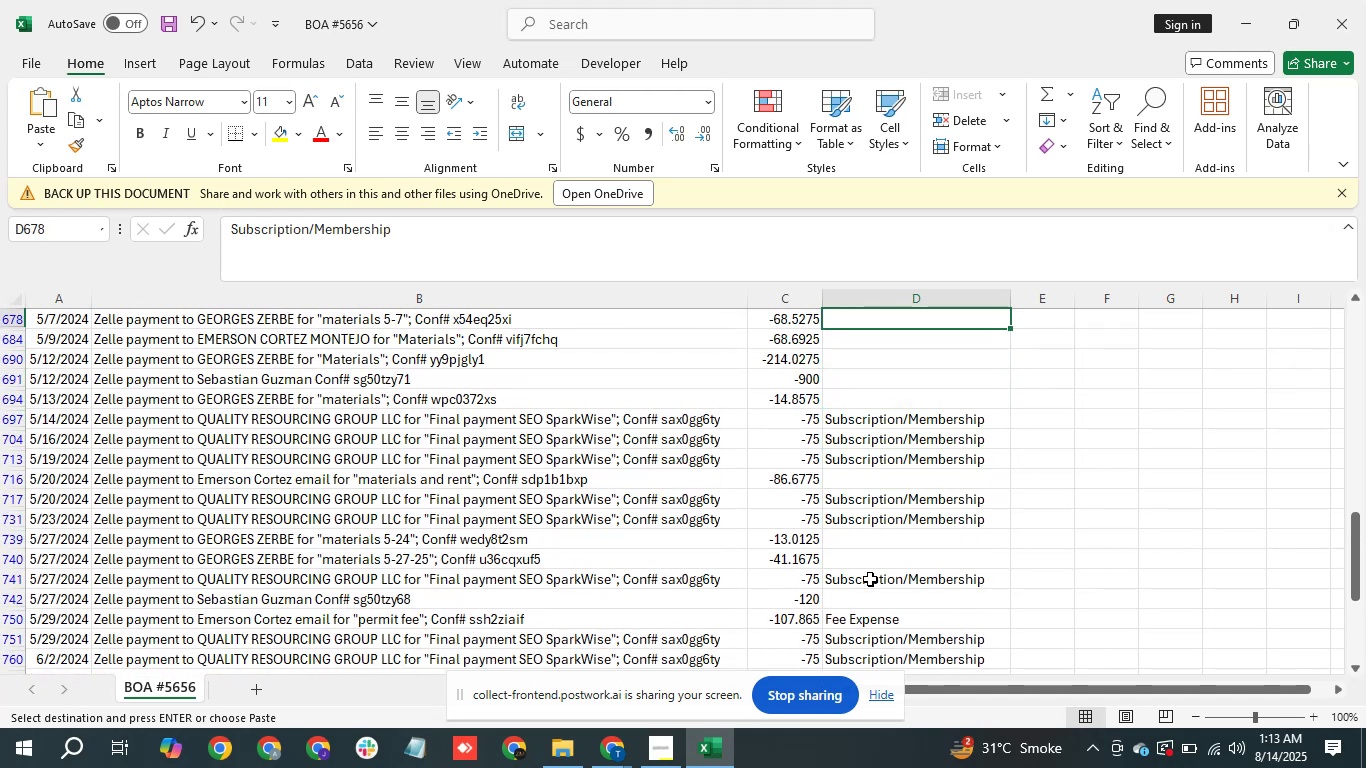 
hold_key(key=ArrowUp, duration=0.3)
 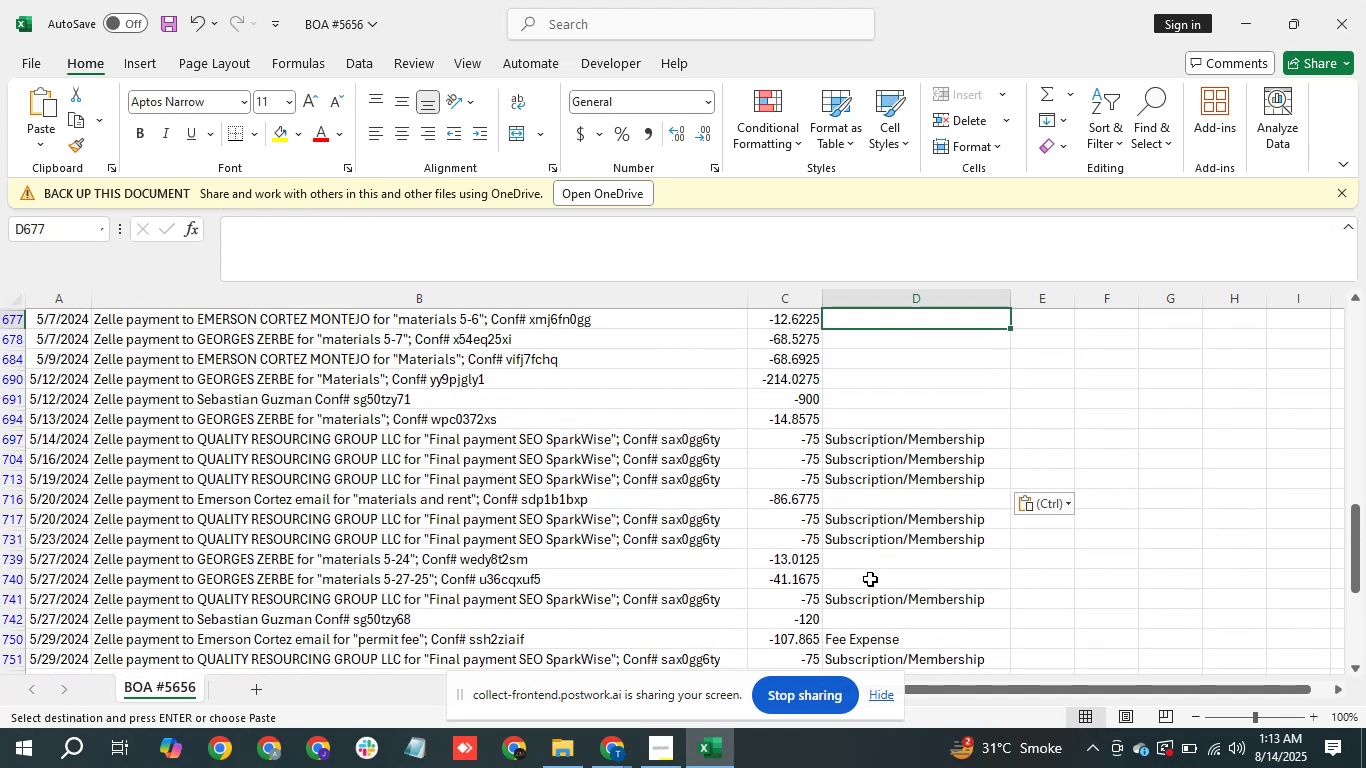 
key(ArrowUp)
 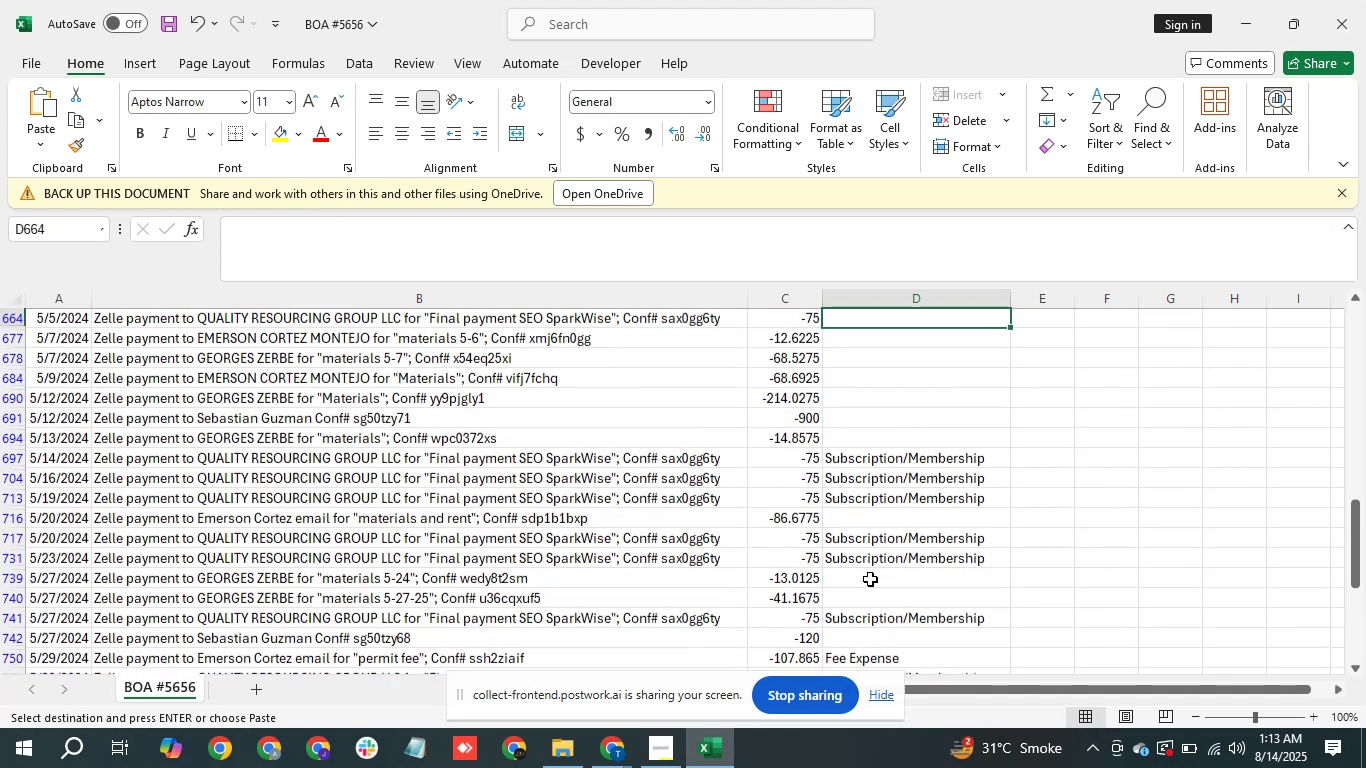 
key(ArrowUp)
 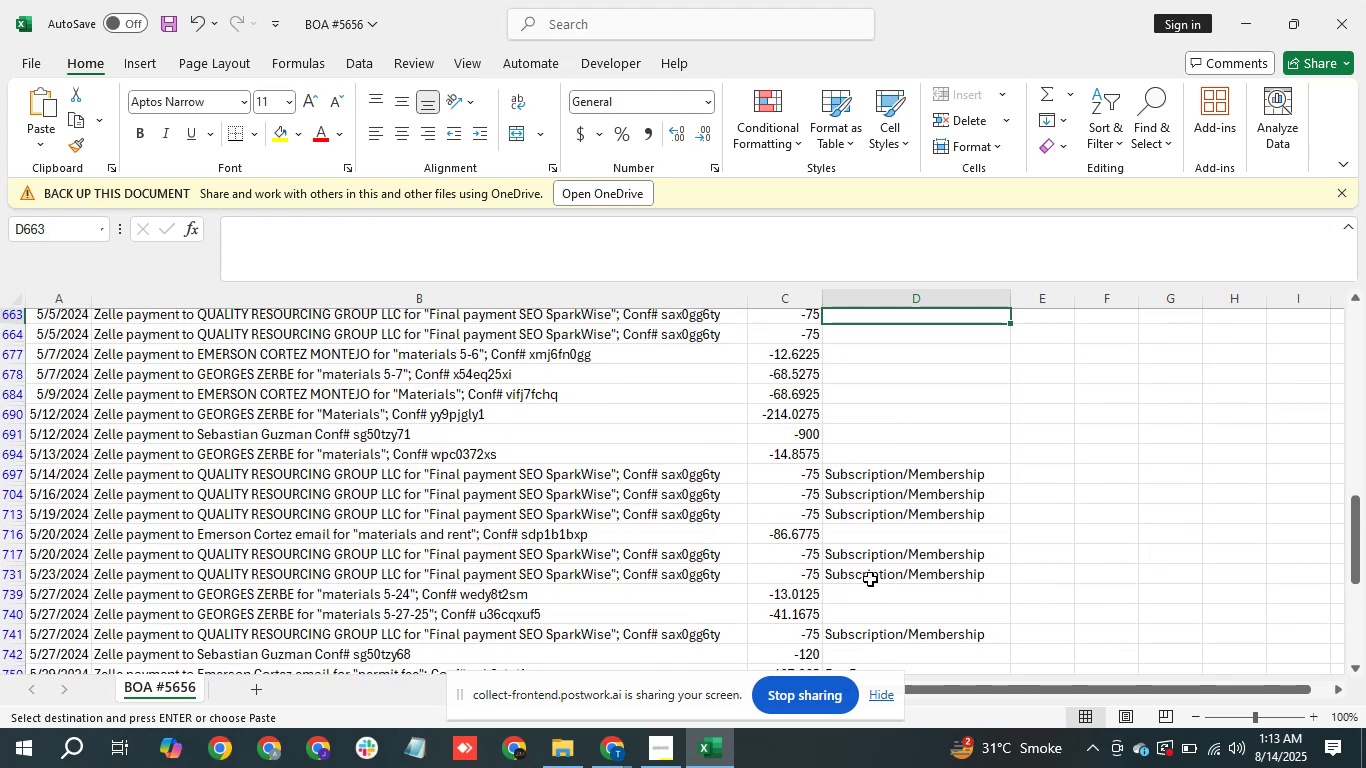 
key(ArrowUp)
 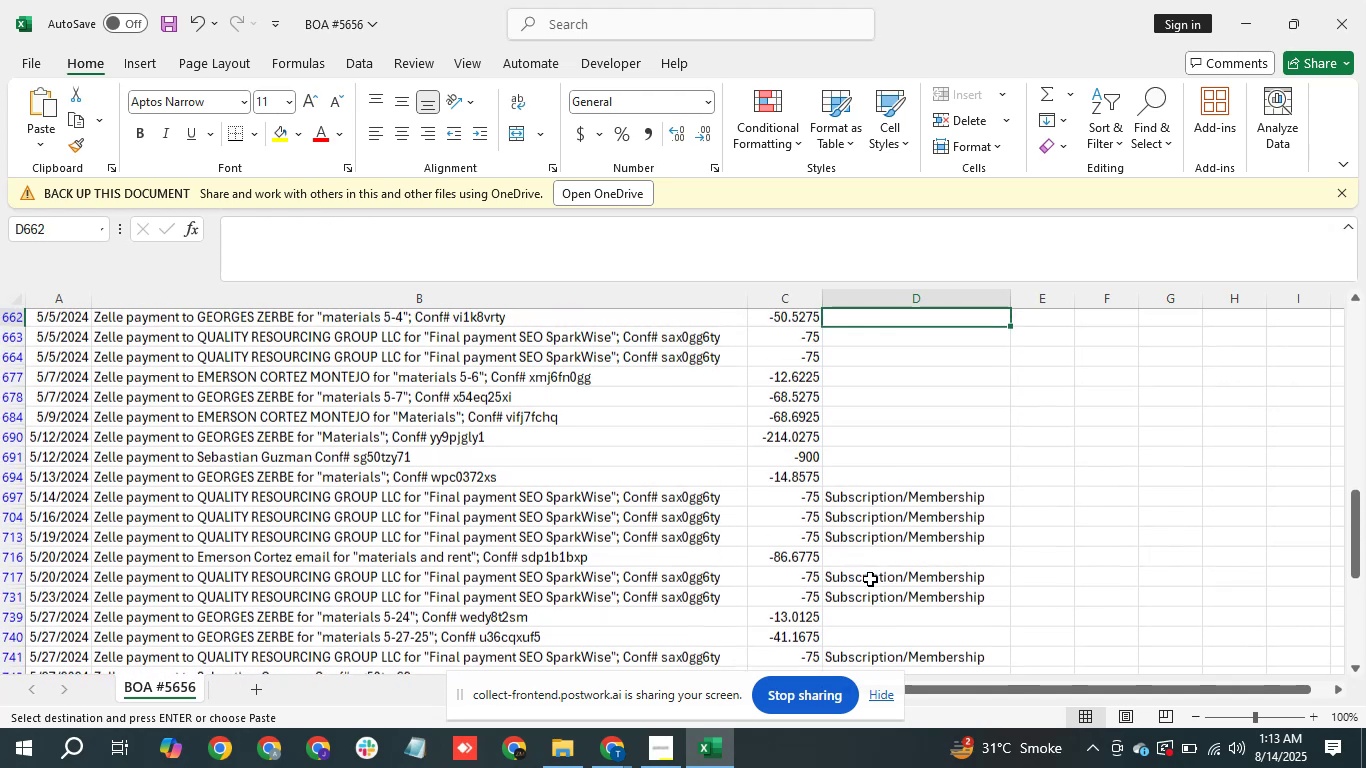 
key(ArrowUp)
 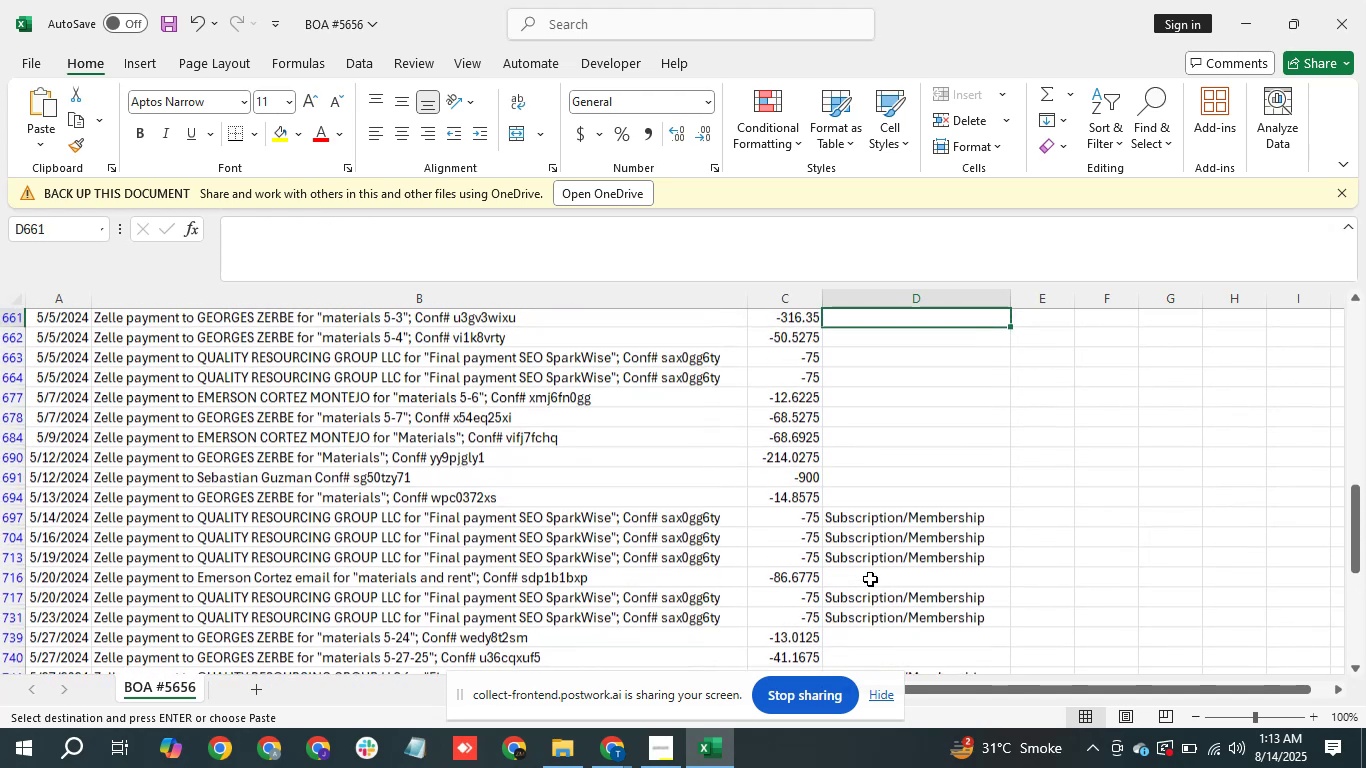 
key(ArrowDown)
 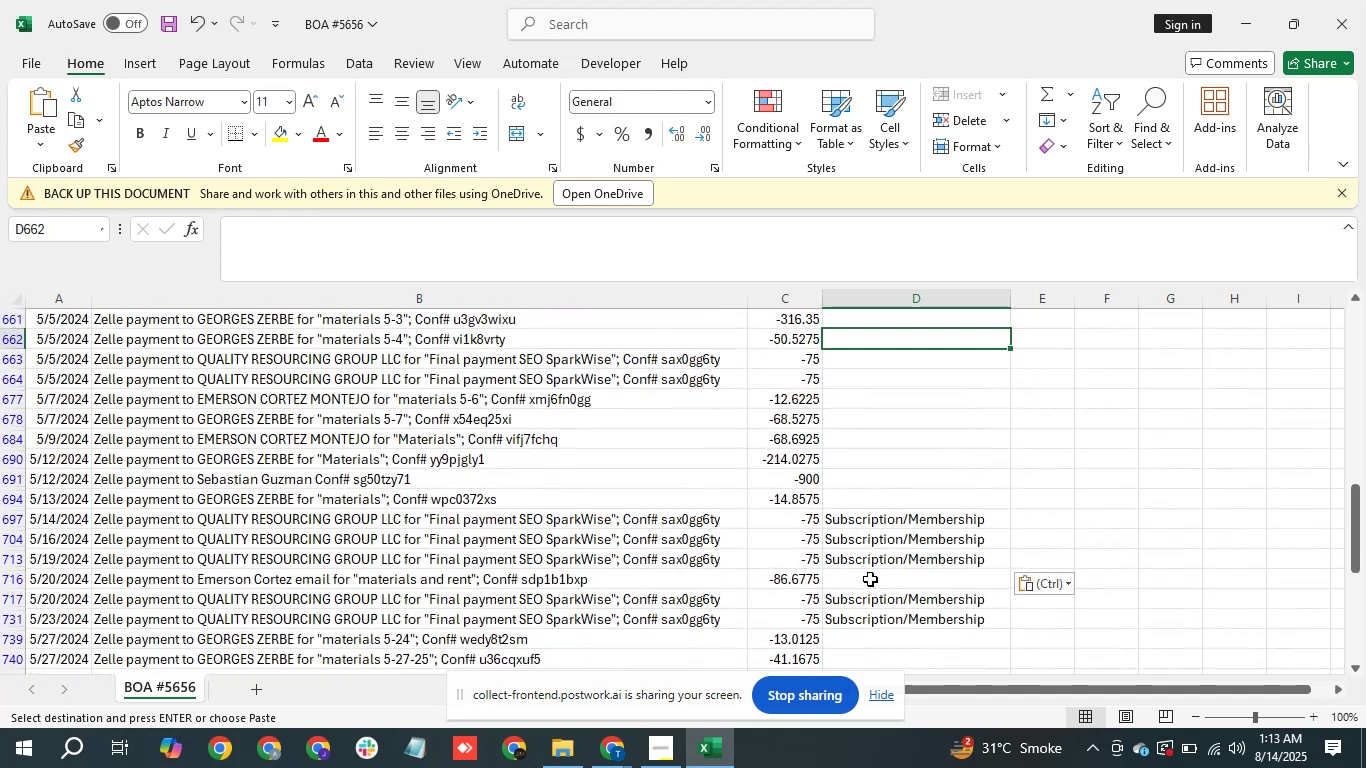 
key(ArrowDown)
 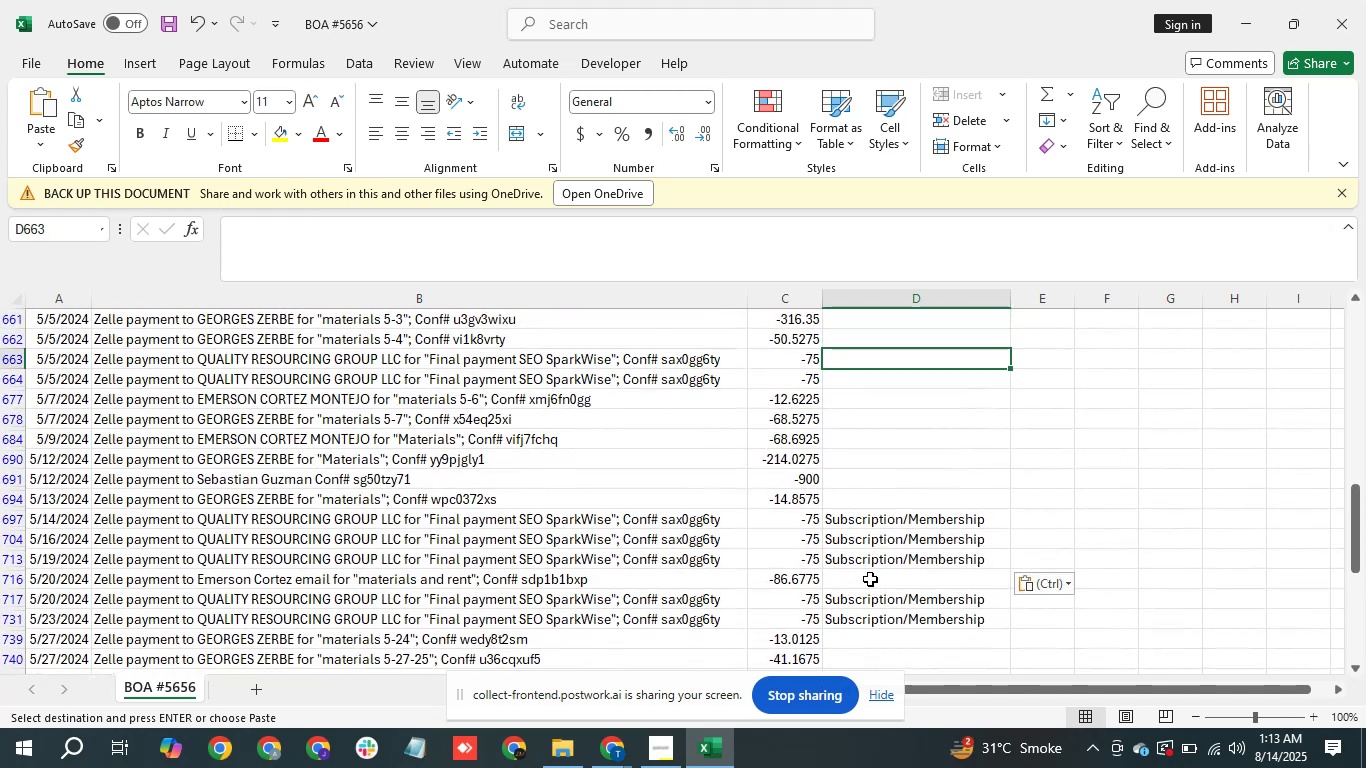 
key(ArrowDown)
 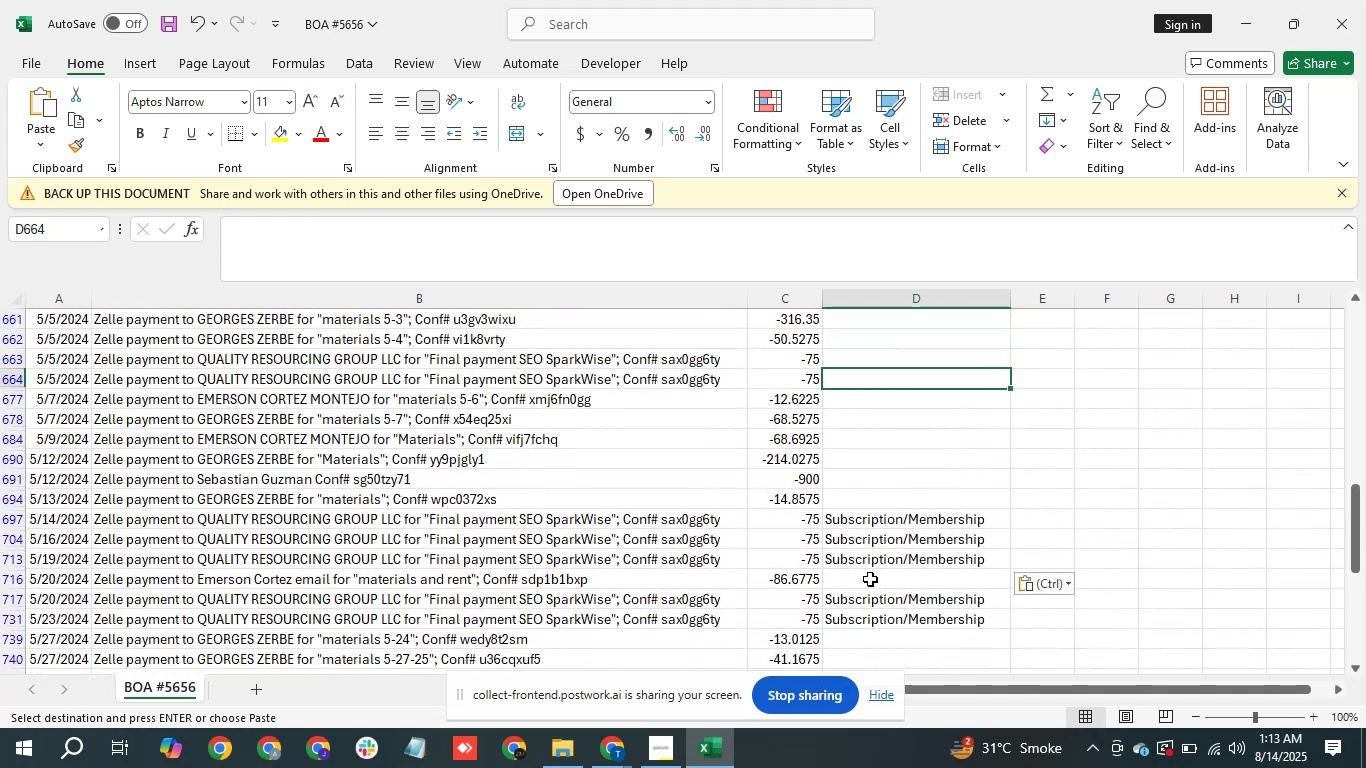 
key(Shift+ArrowUp)
 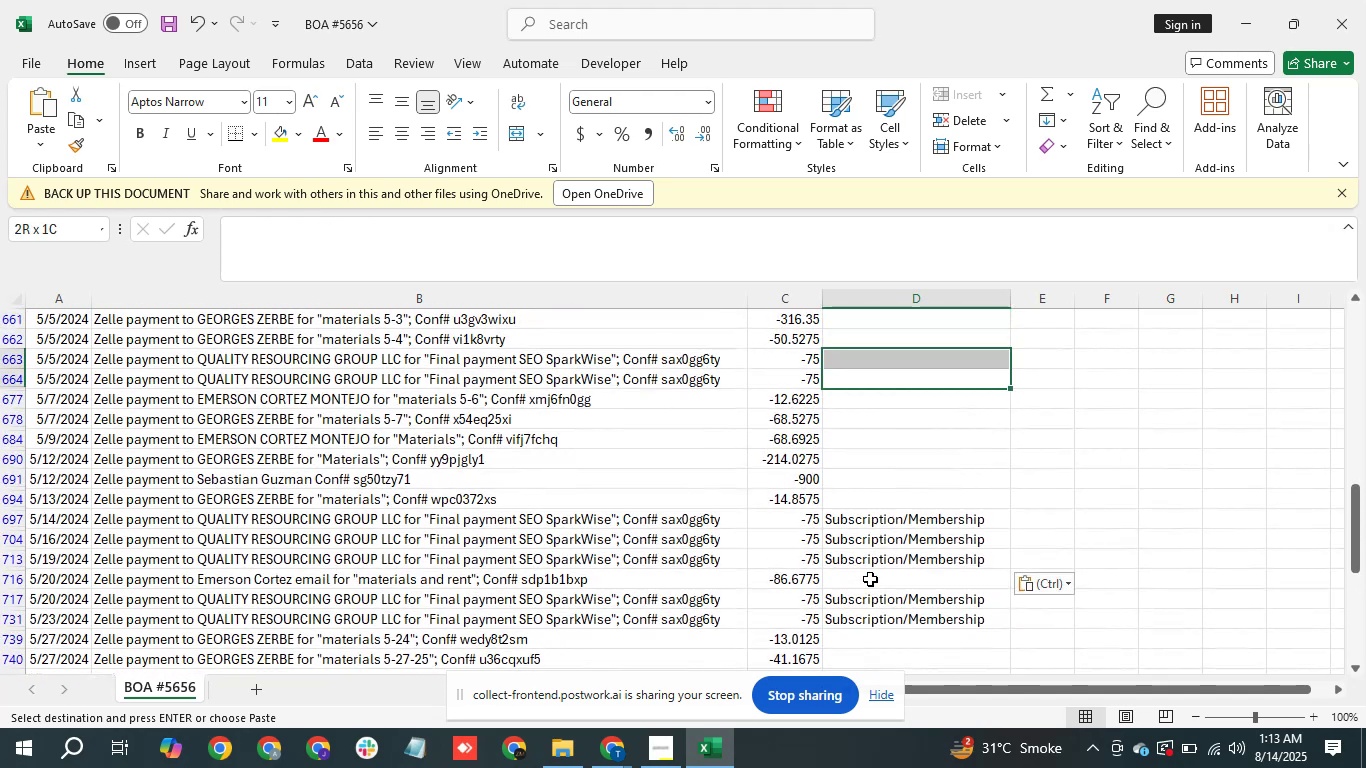 
key(Control+V)
 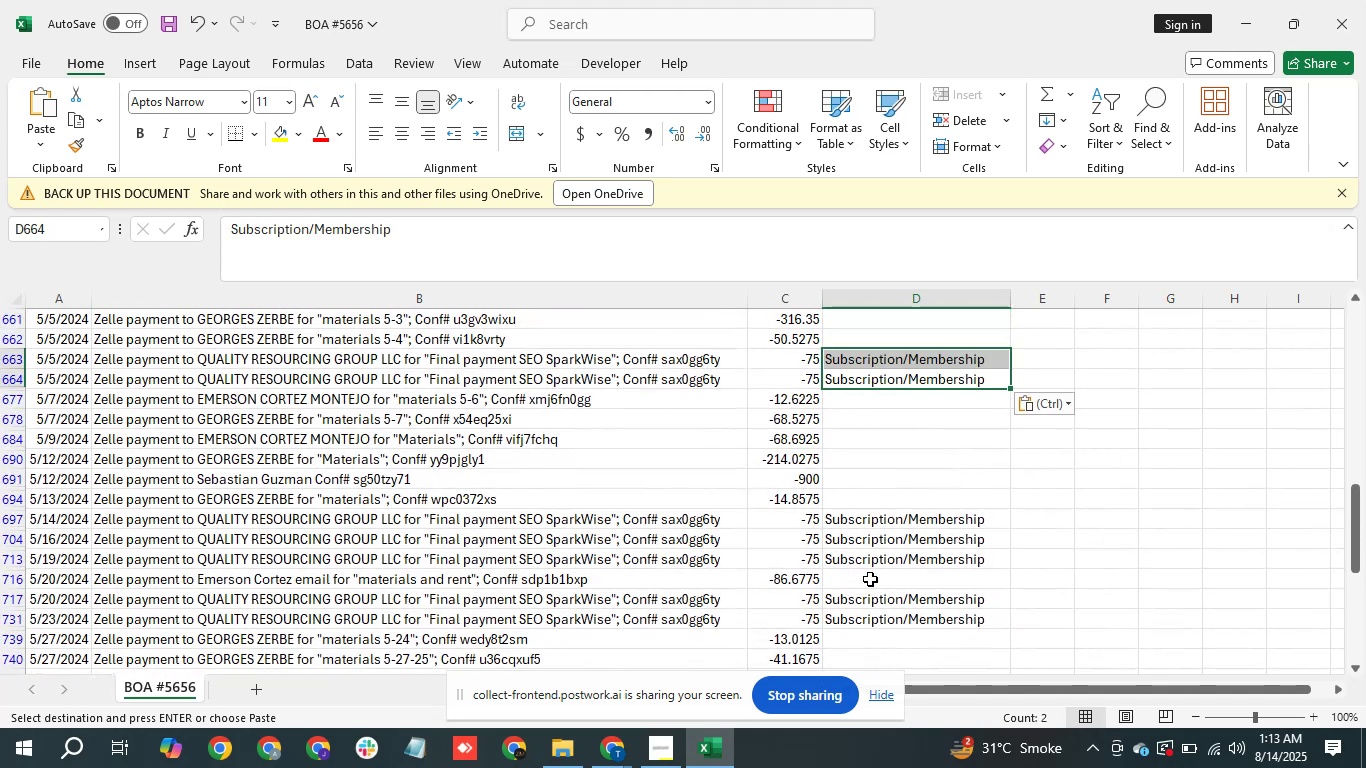 
key(ArrowUp)
 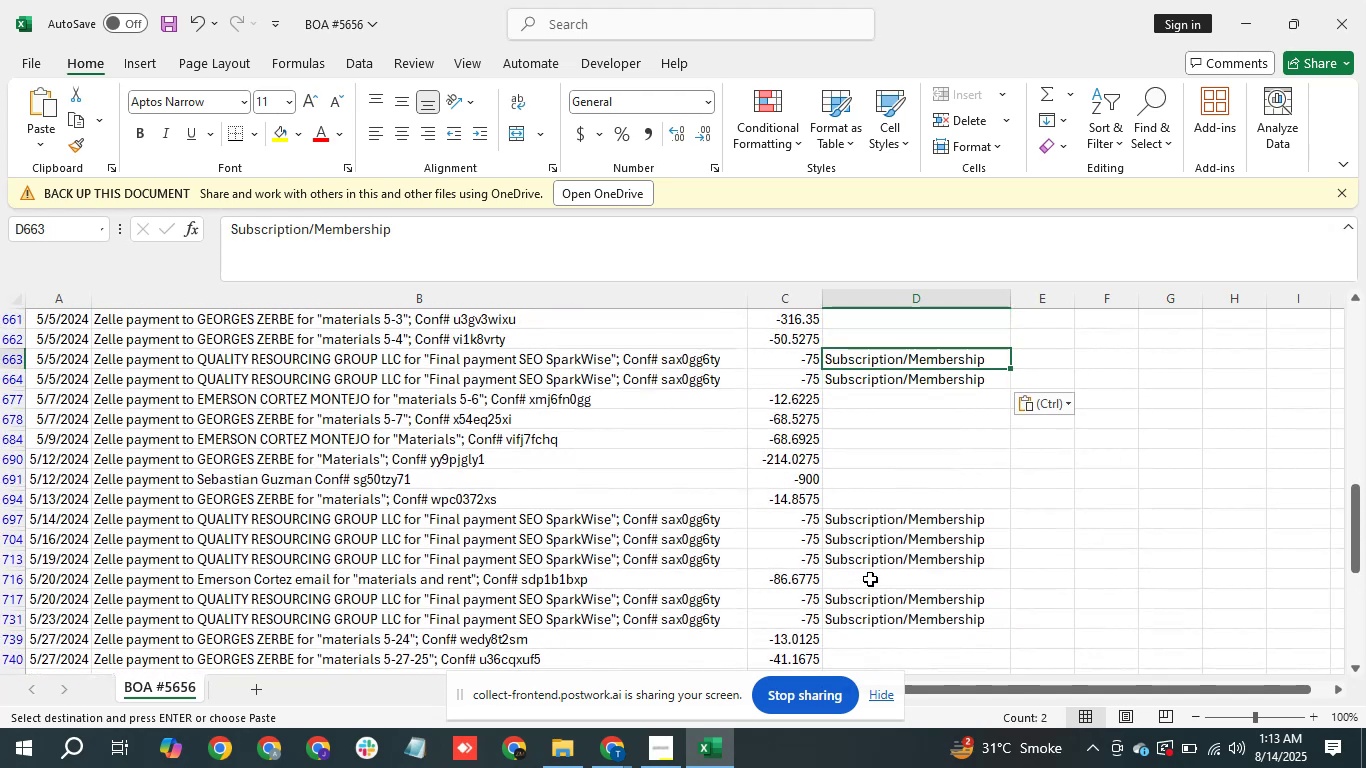 
key(ArrowUp)
 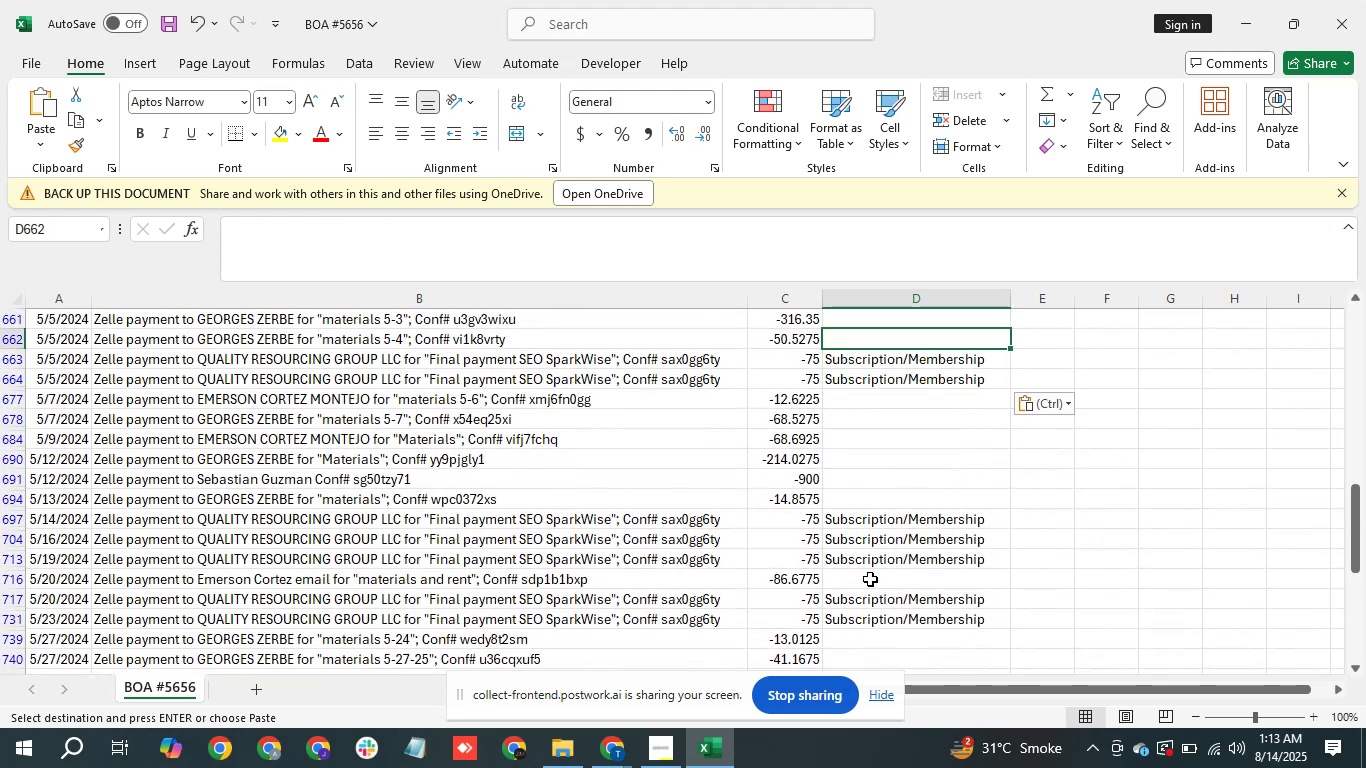 
key(ArrowUp)
 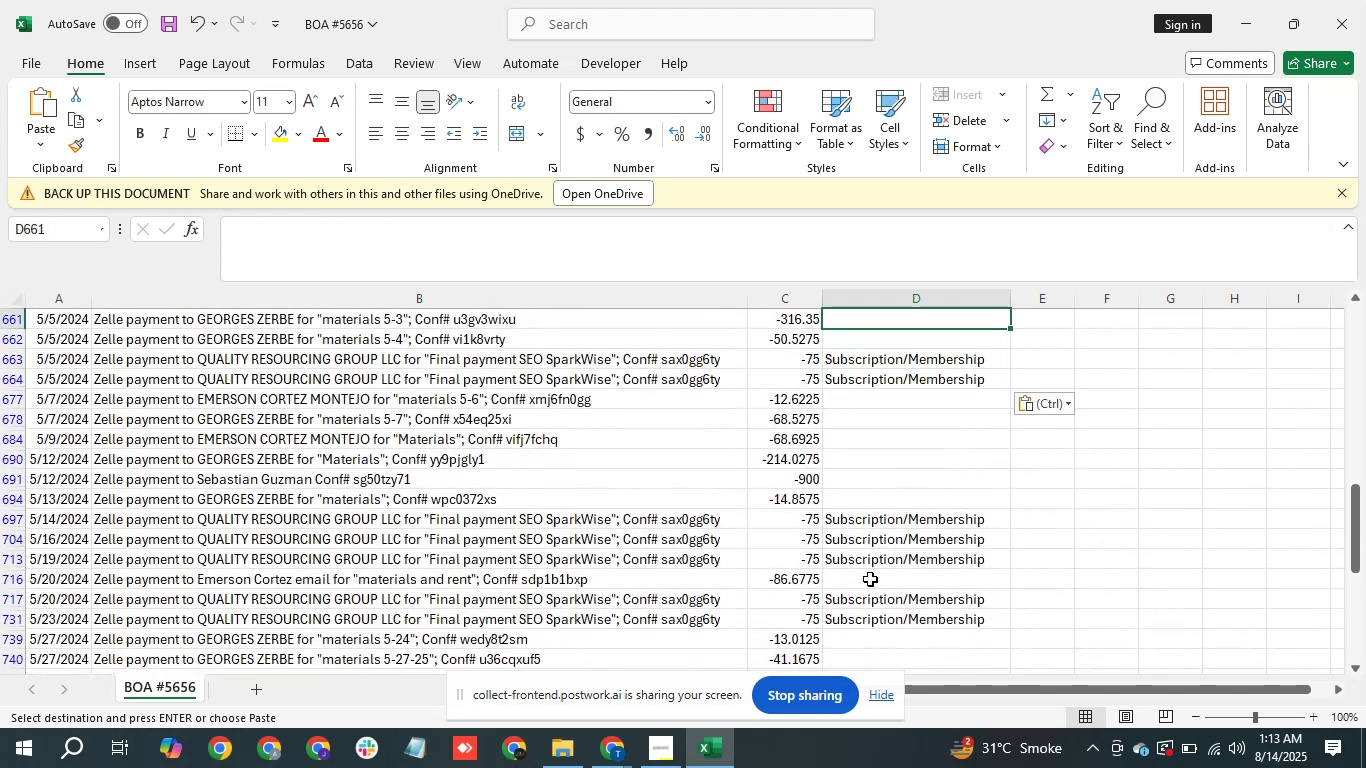 
key(ArrowUp)
 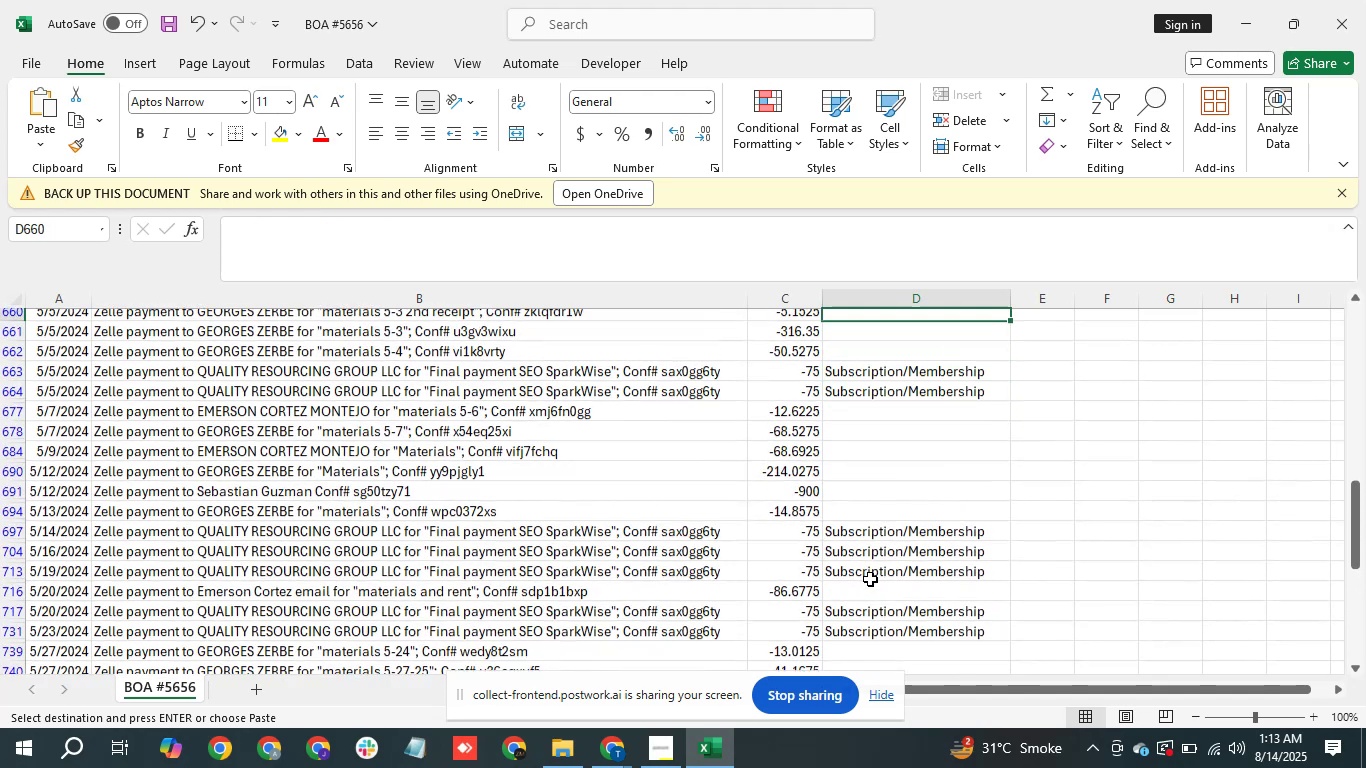 
key(ArrowUp)
 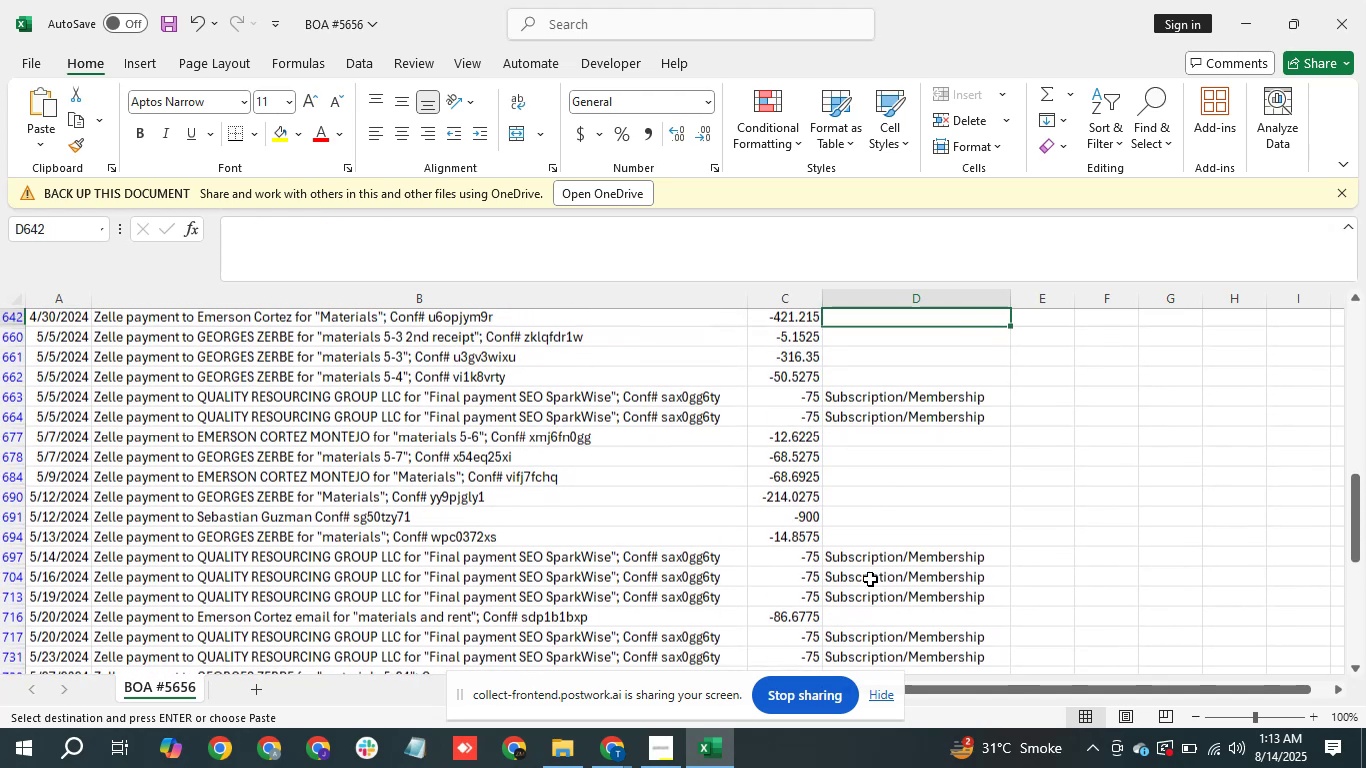 
key(ArrowUp)
 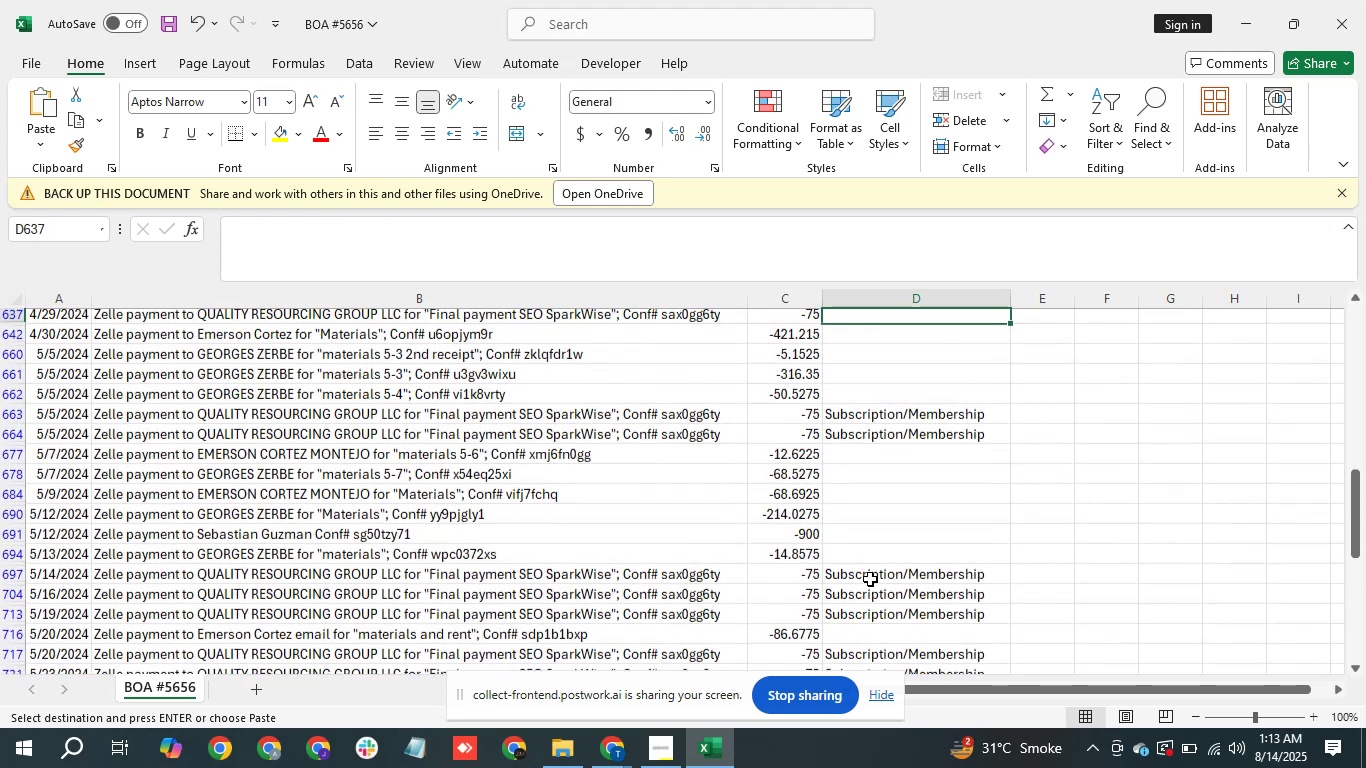 
key(ArrowUp)
 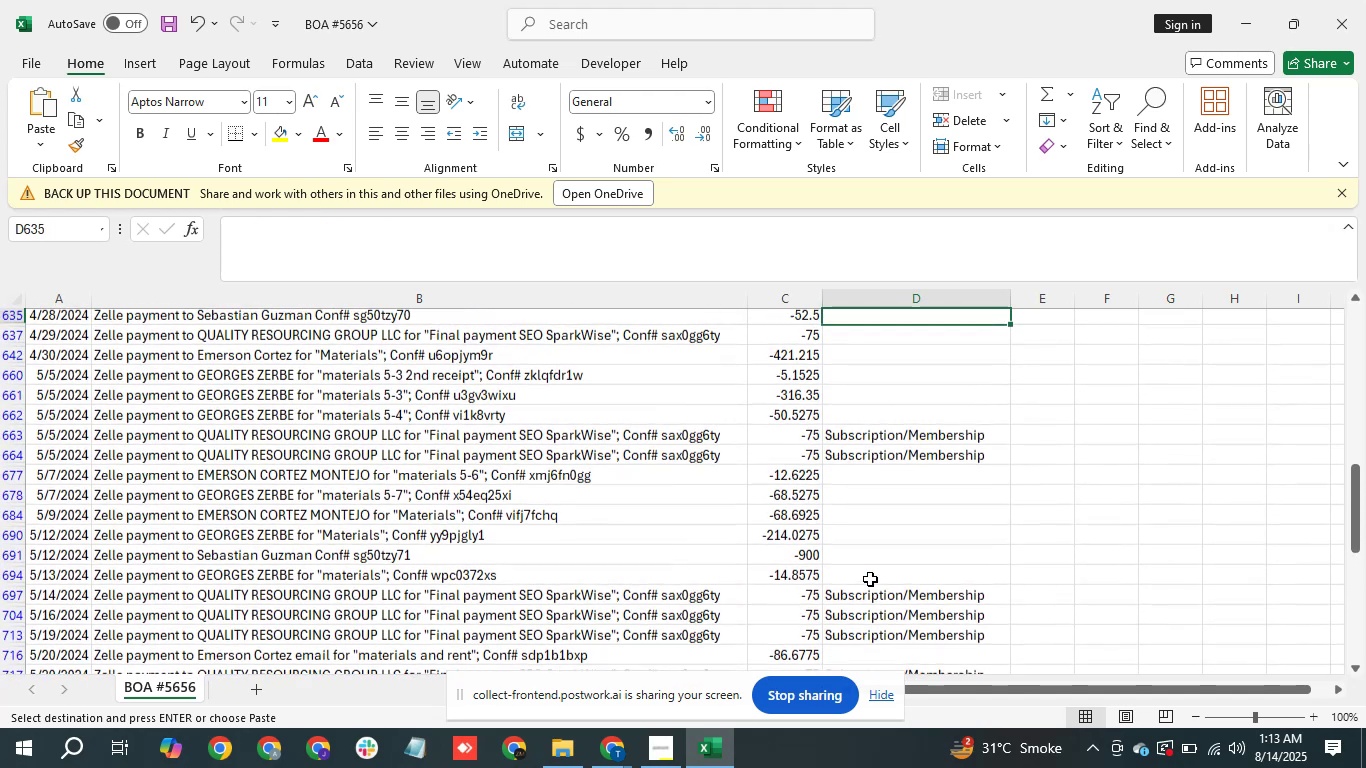 
key(ArrowUp)
 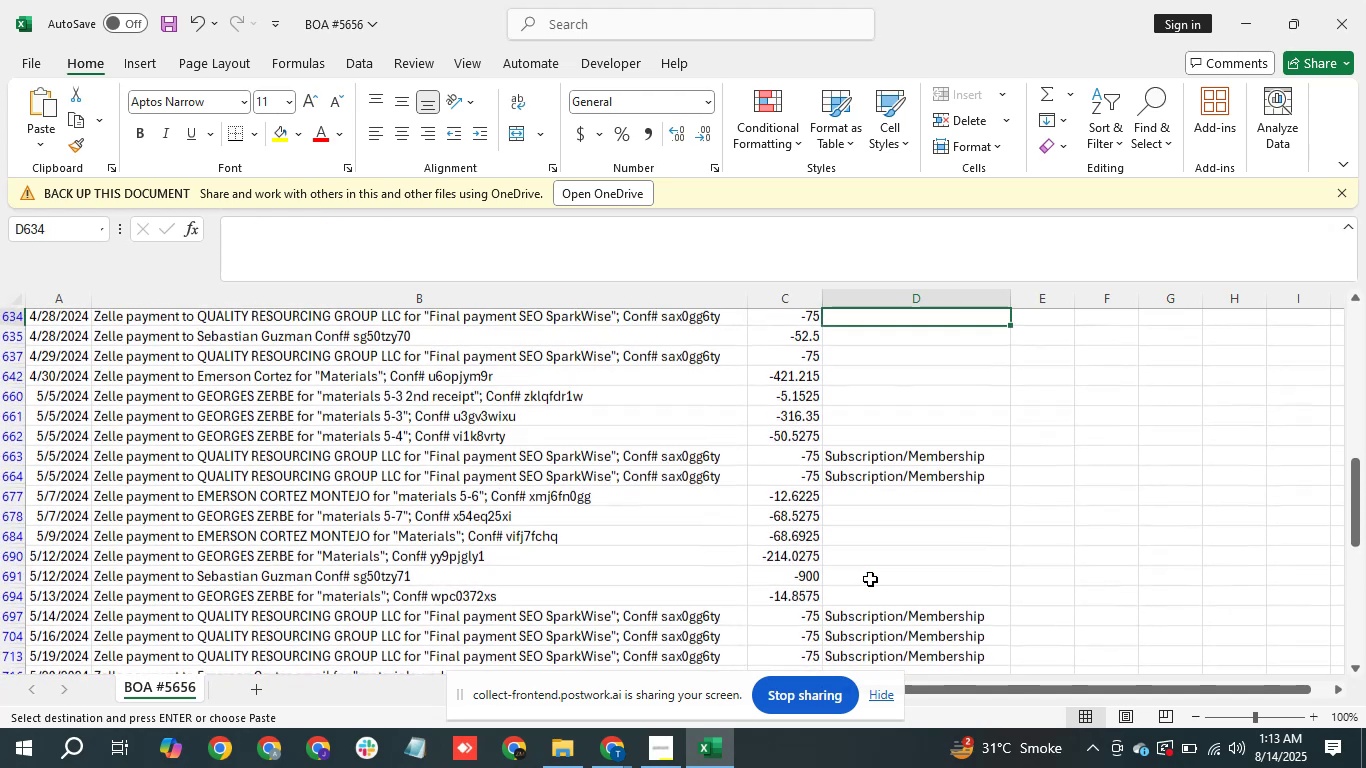 
key(ArrowUp)
 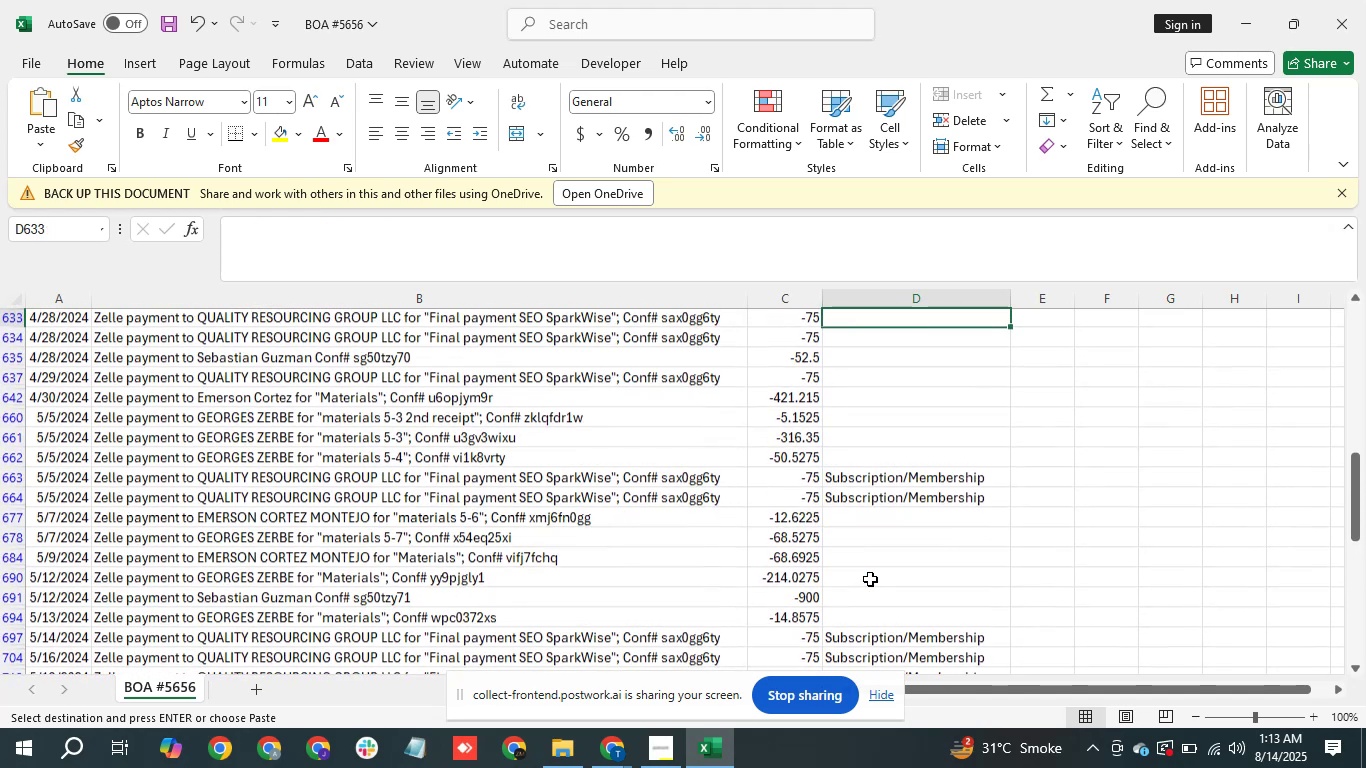 
key(ArrowDown)
 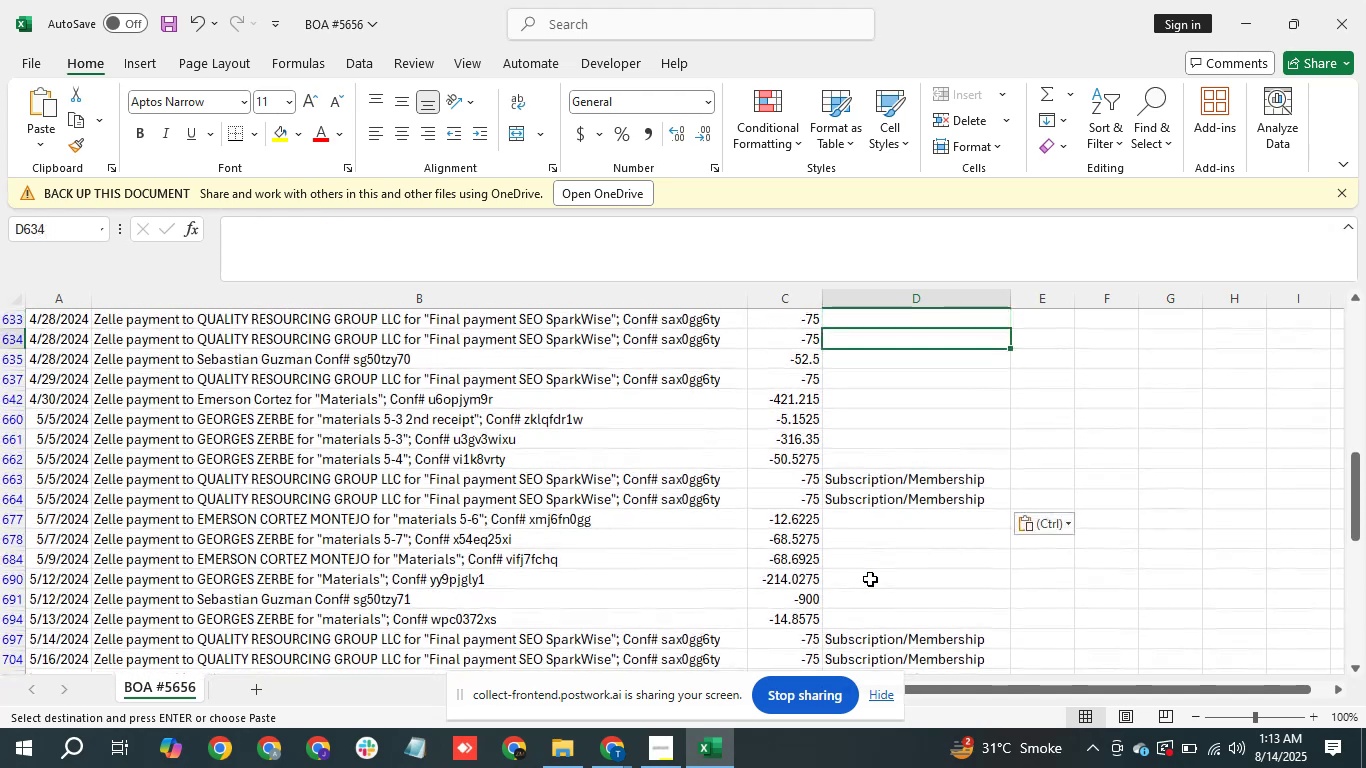 
key(ArrowDown)
 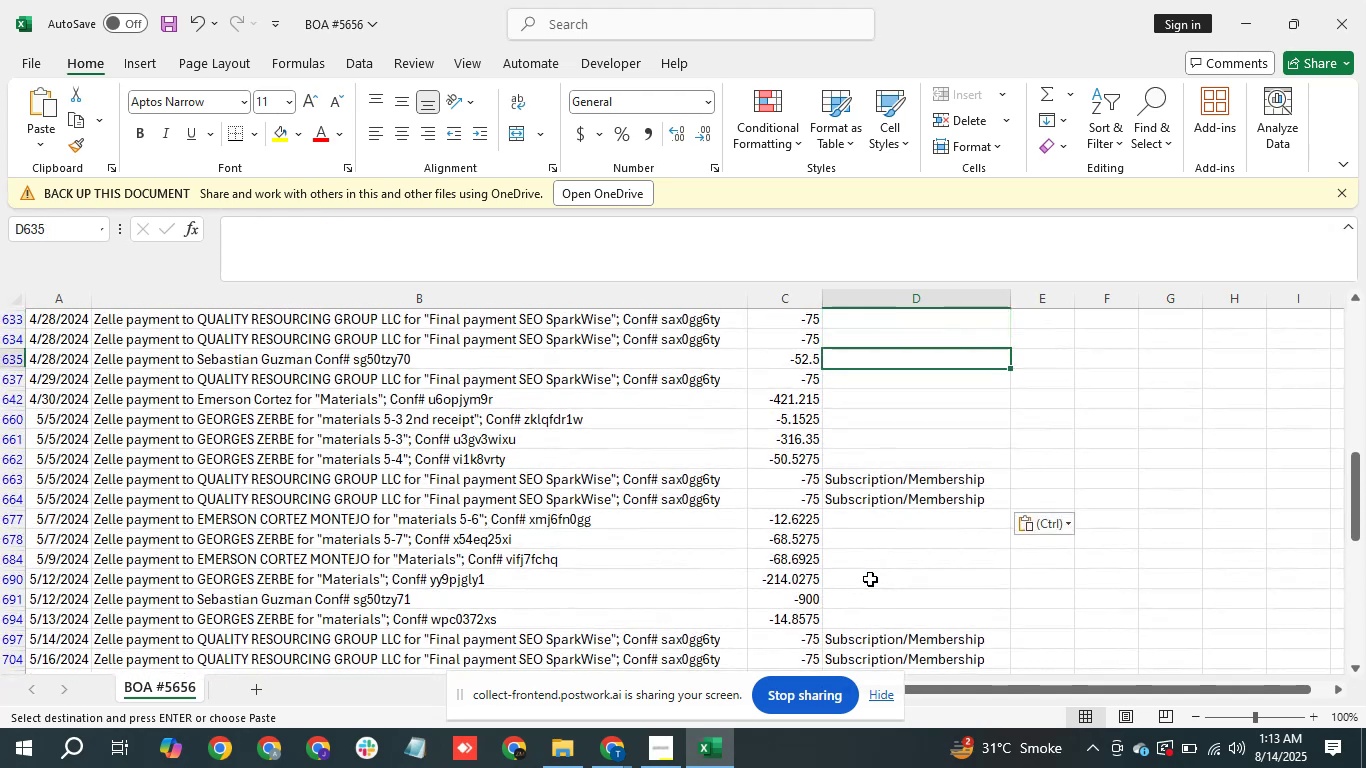 
key(ArrowDown)
 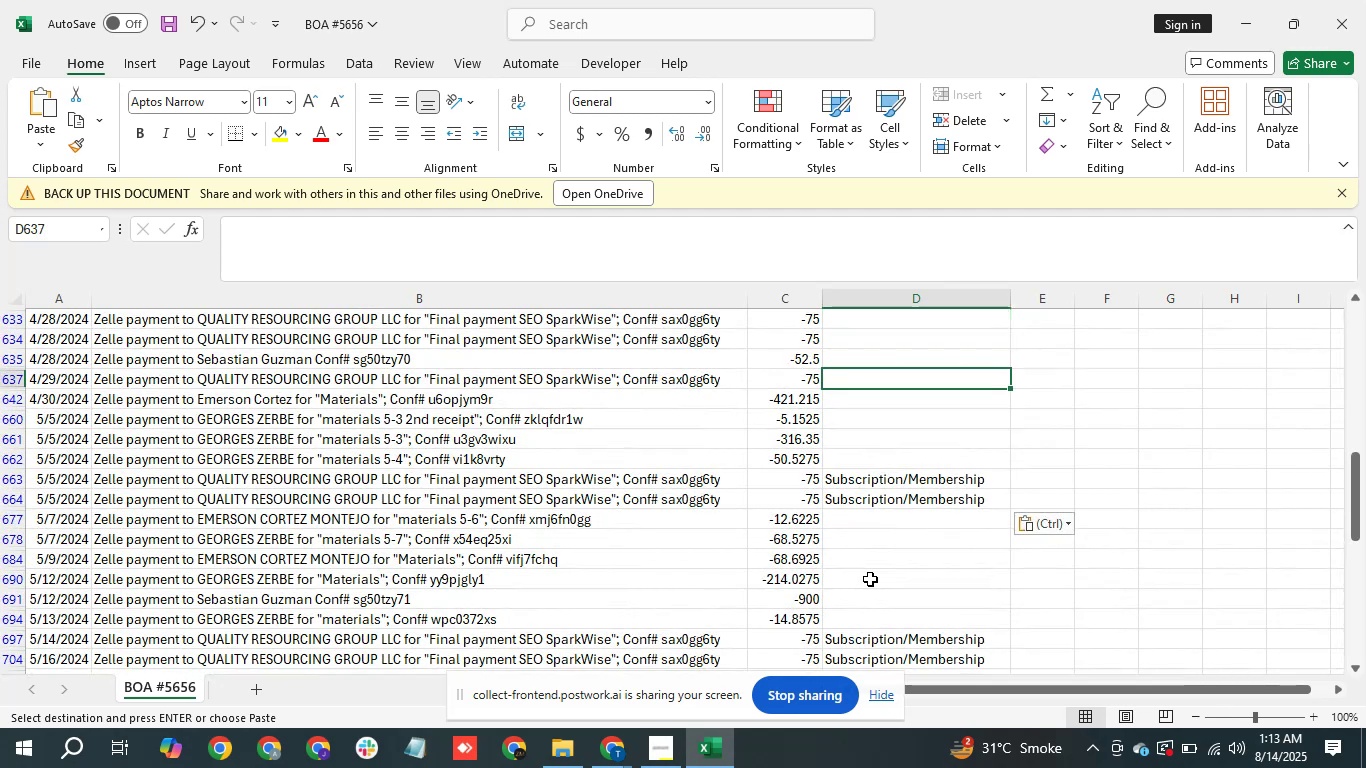 
key(Control+V)
 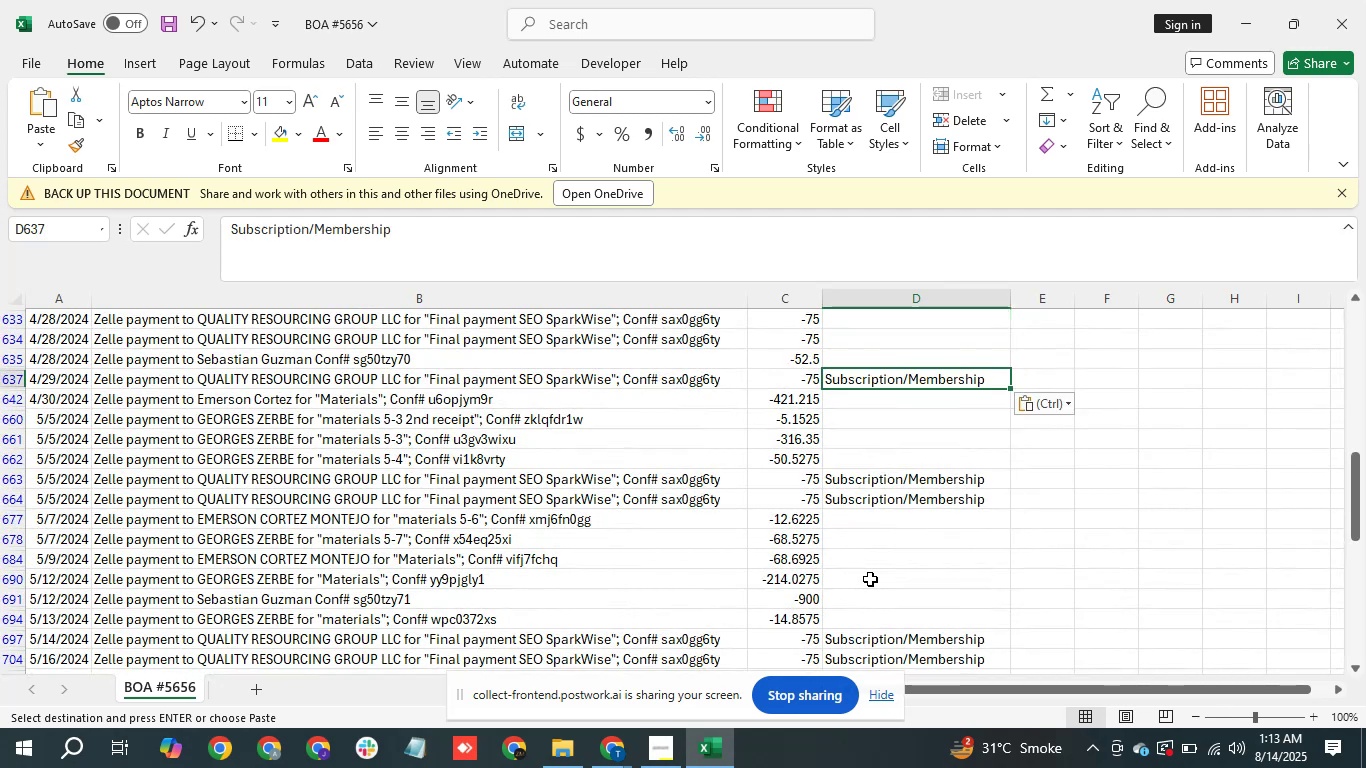 
key(ArrowUp)
 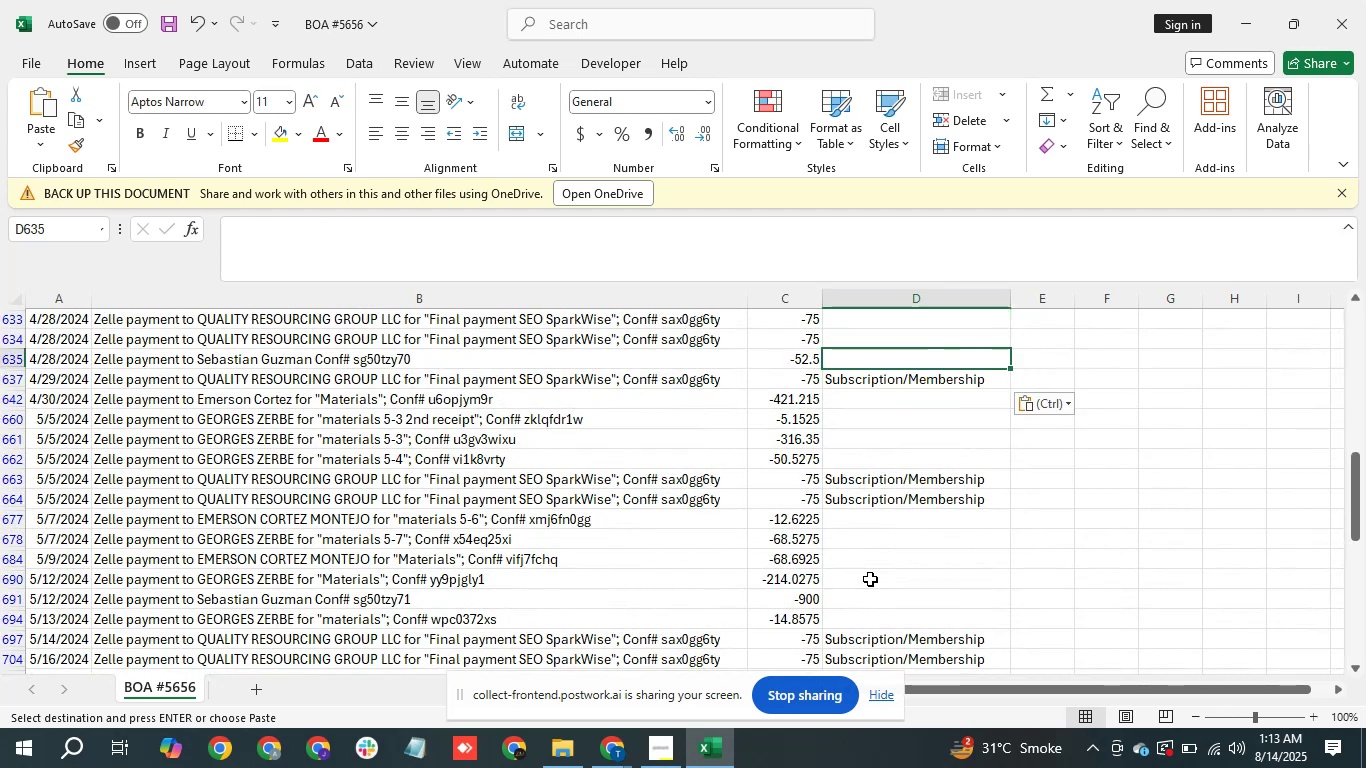 
key(ArrowUp)
 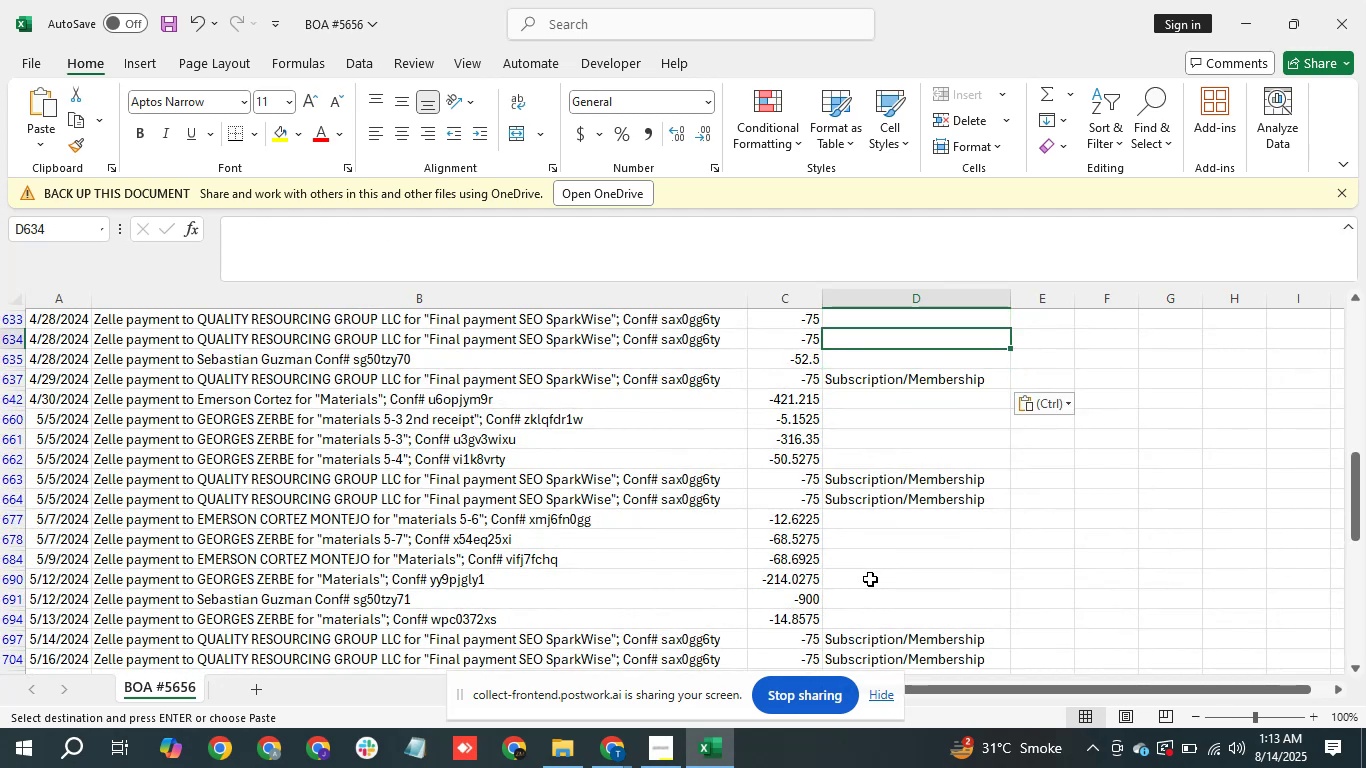 
key(Shift+ArrowUp)
 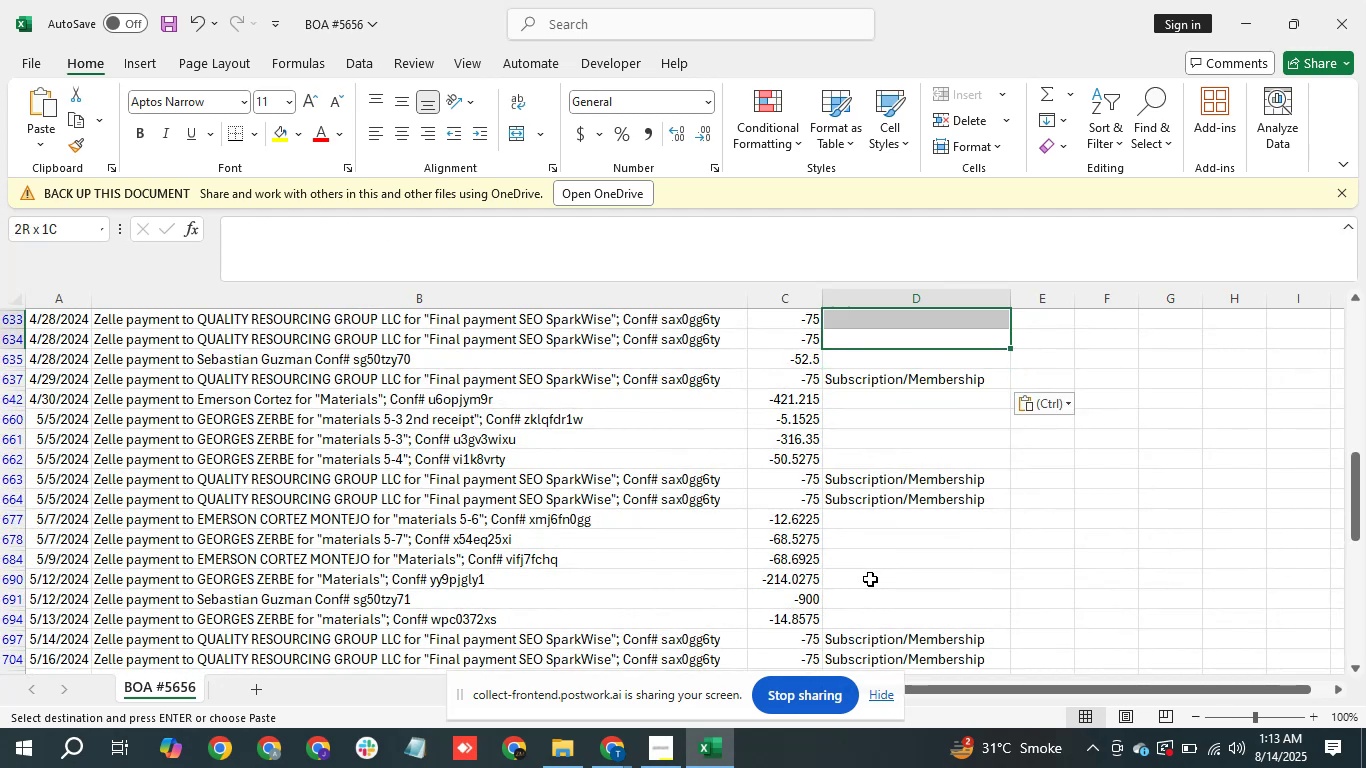 
key(Shift+ArrowUp)
 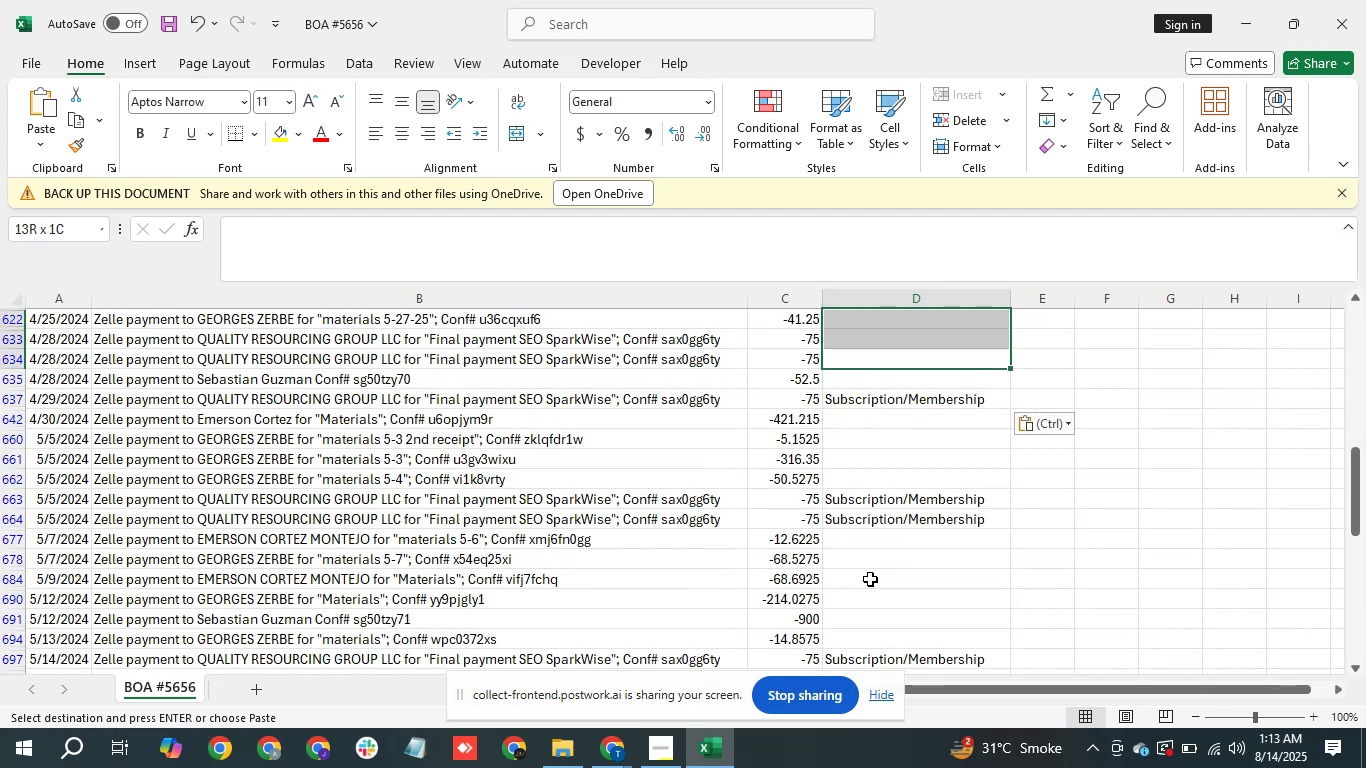 
key(Shift+ArrowDown)
 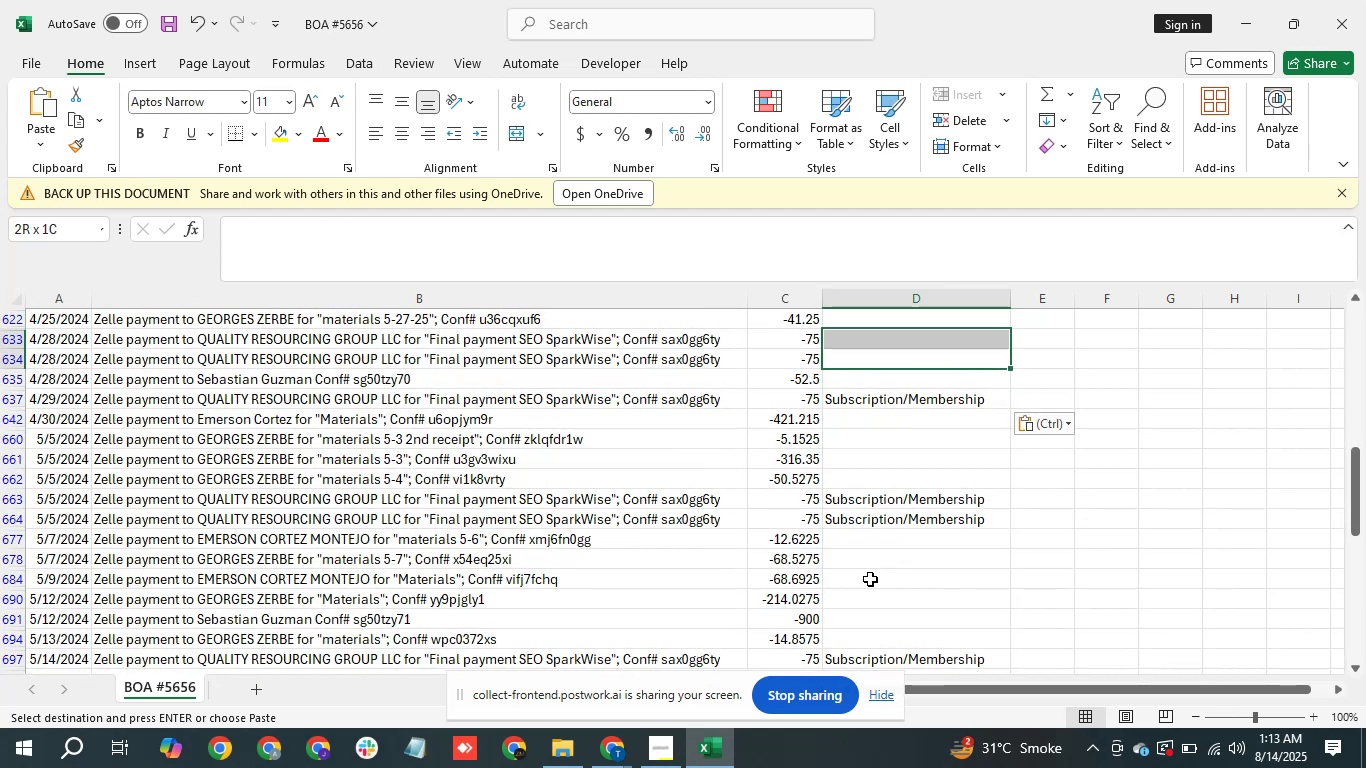 
key(Control+V)
 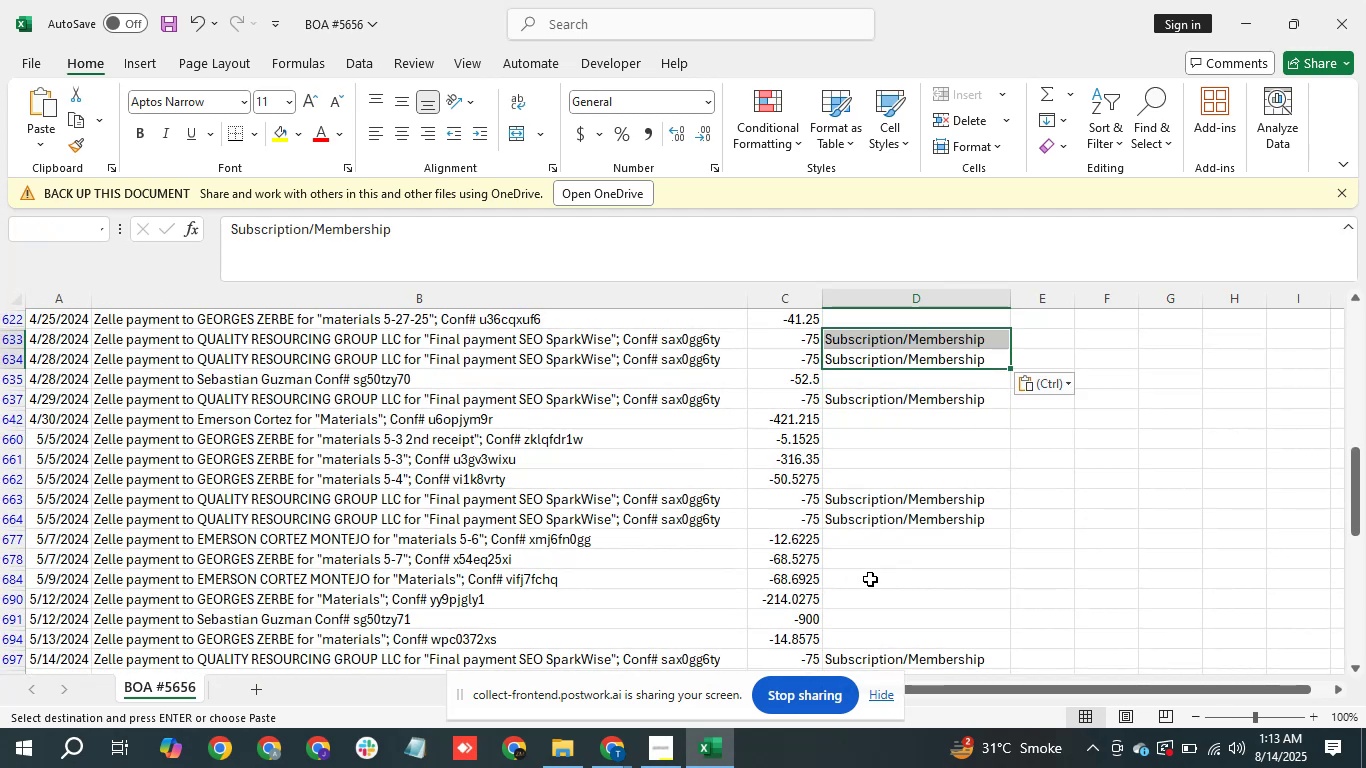 
key(ArrowUp)
 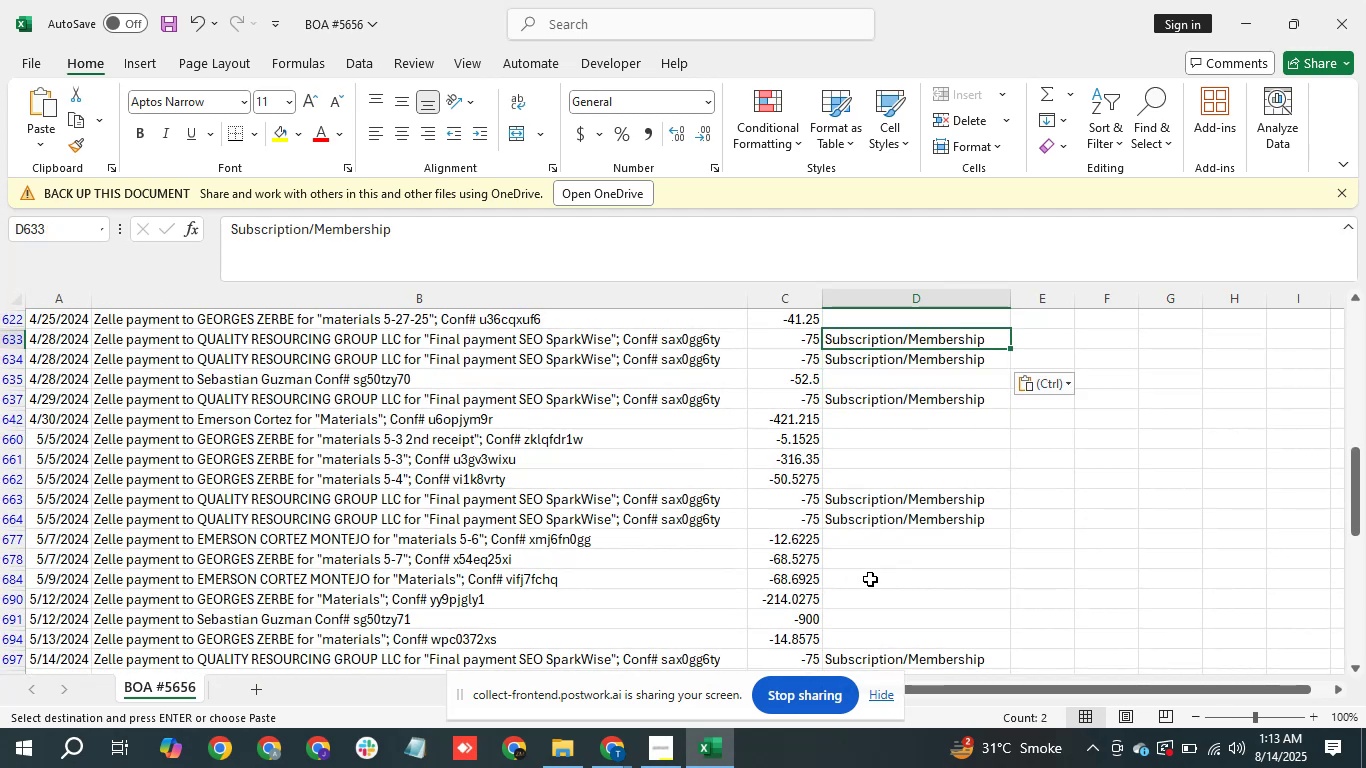 
key(ArrowUp)
 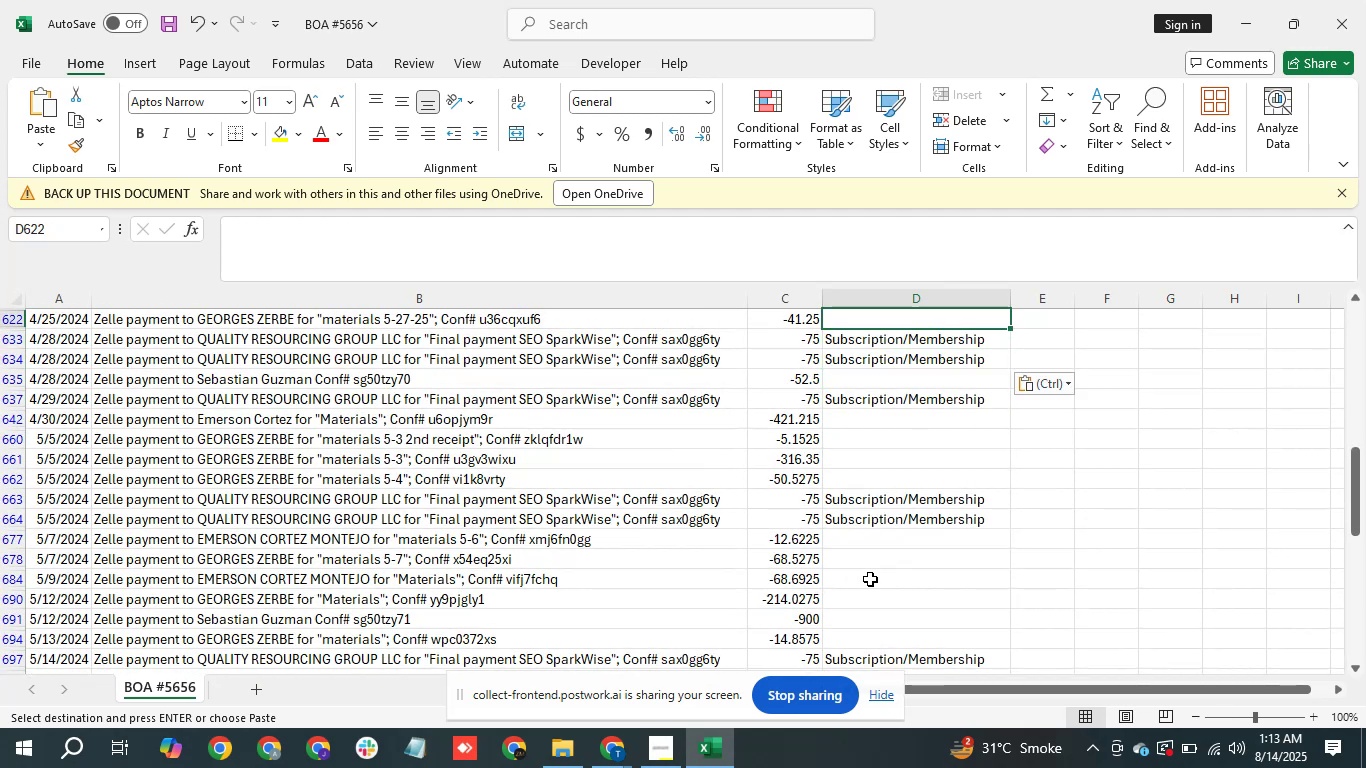 
key(ArrowUp)
 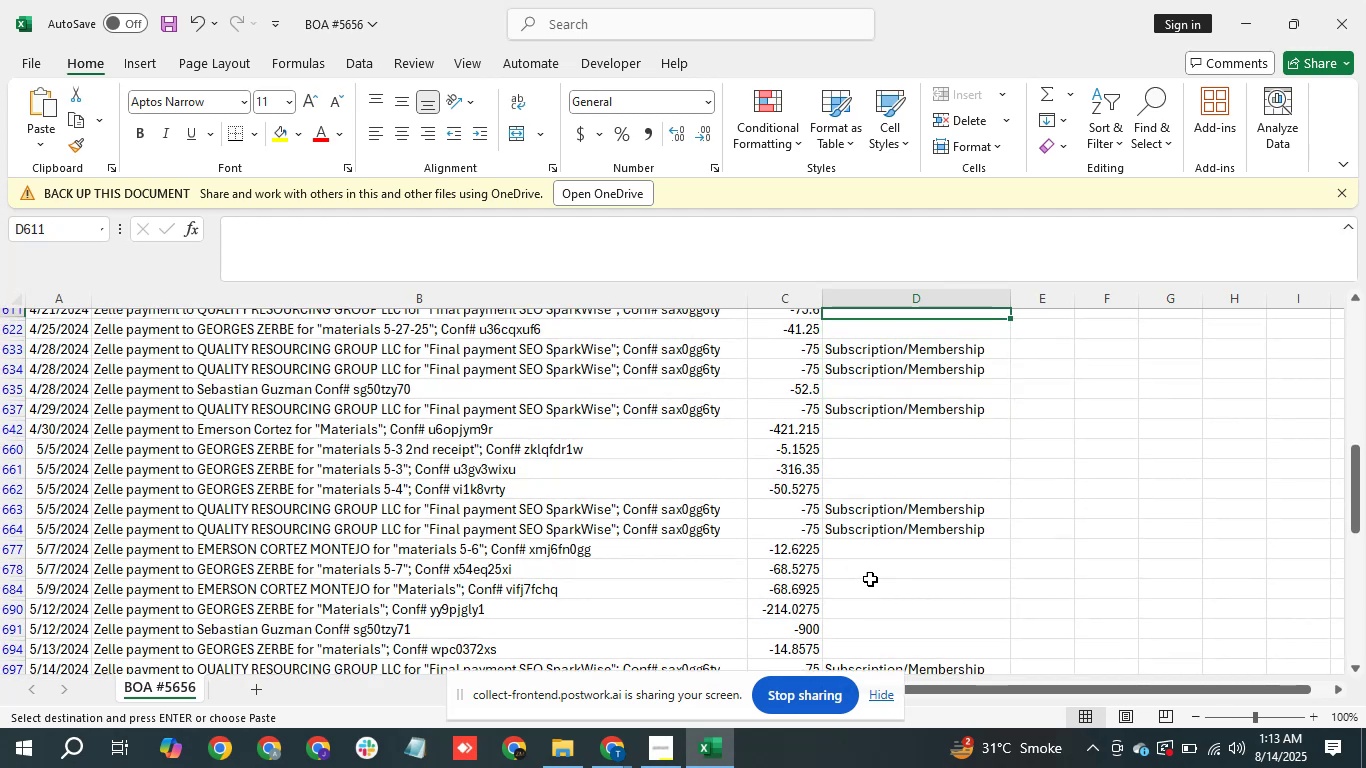 
key(ArrowUp)
 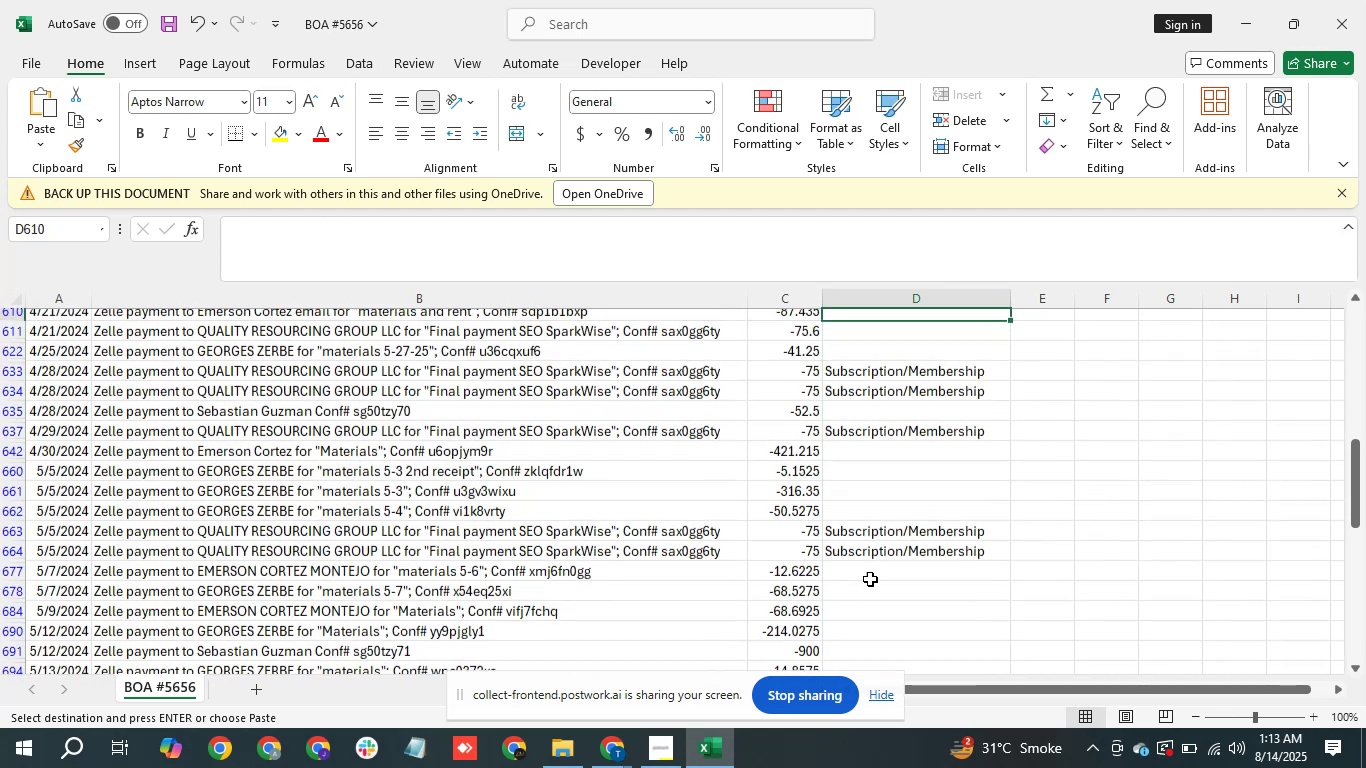 
key(ArrowUp)
 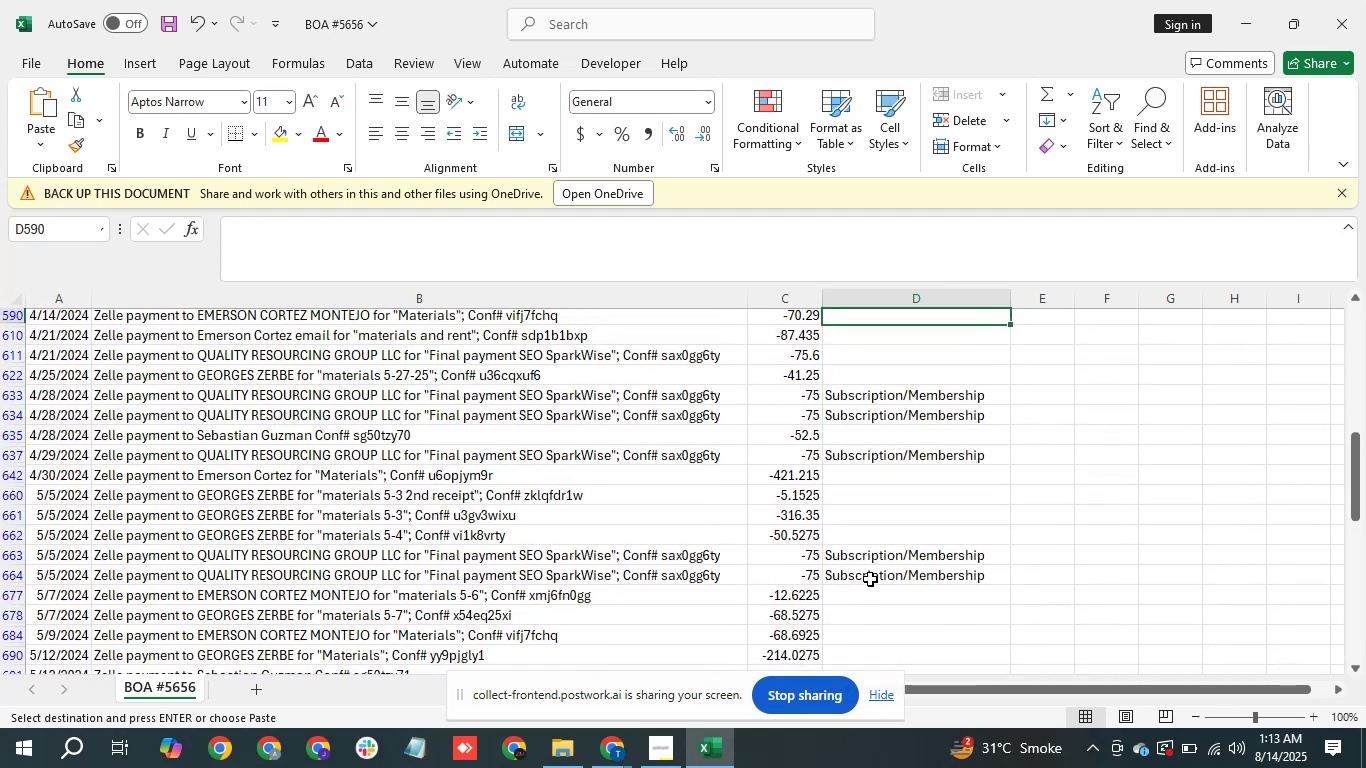 
key(ArrowUp)
 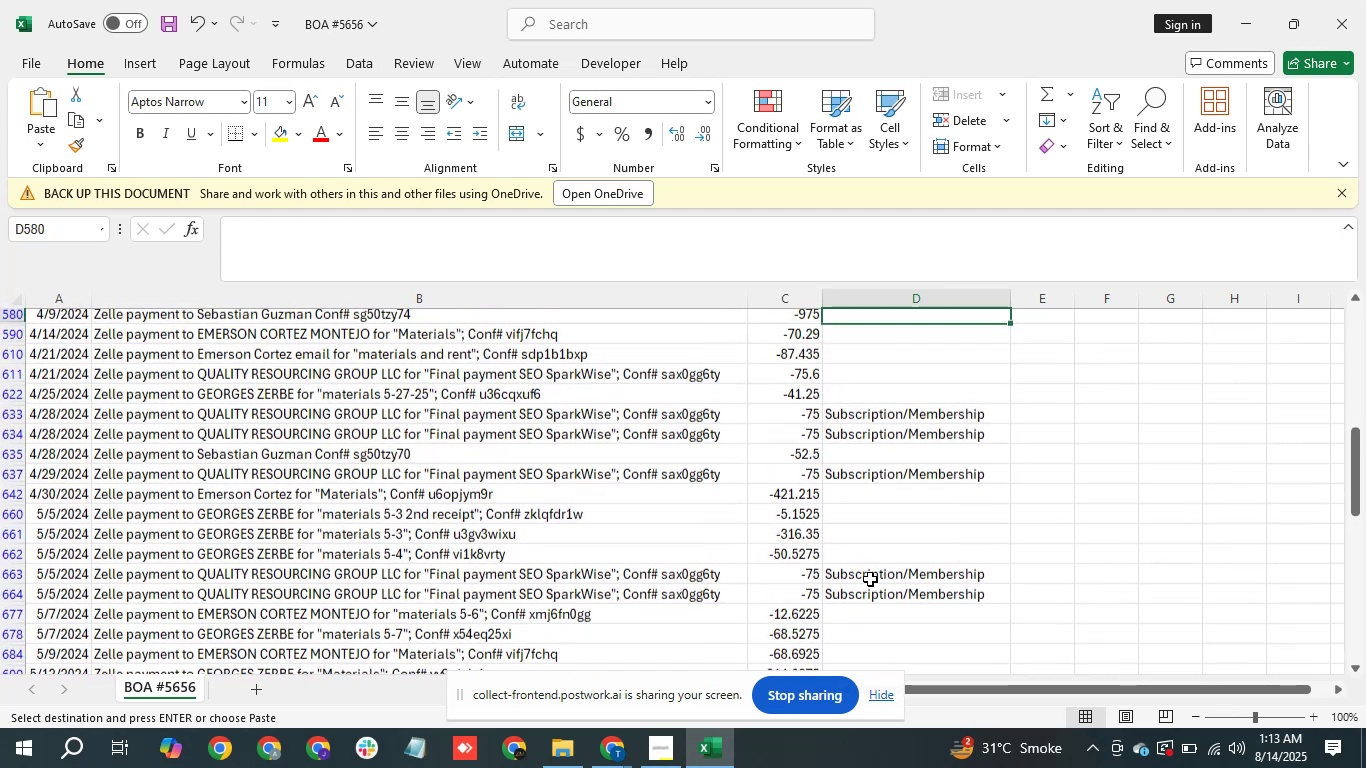 
key(ArrowDown)
 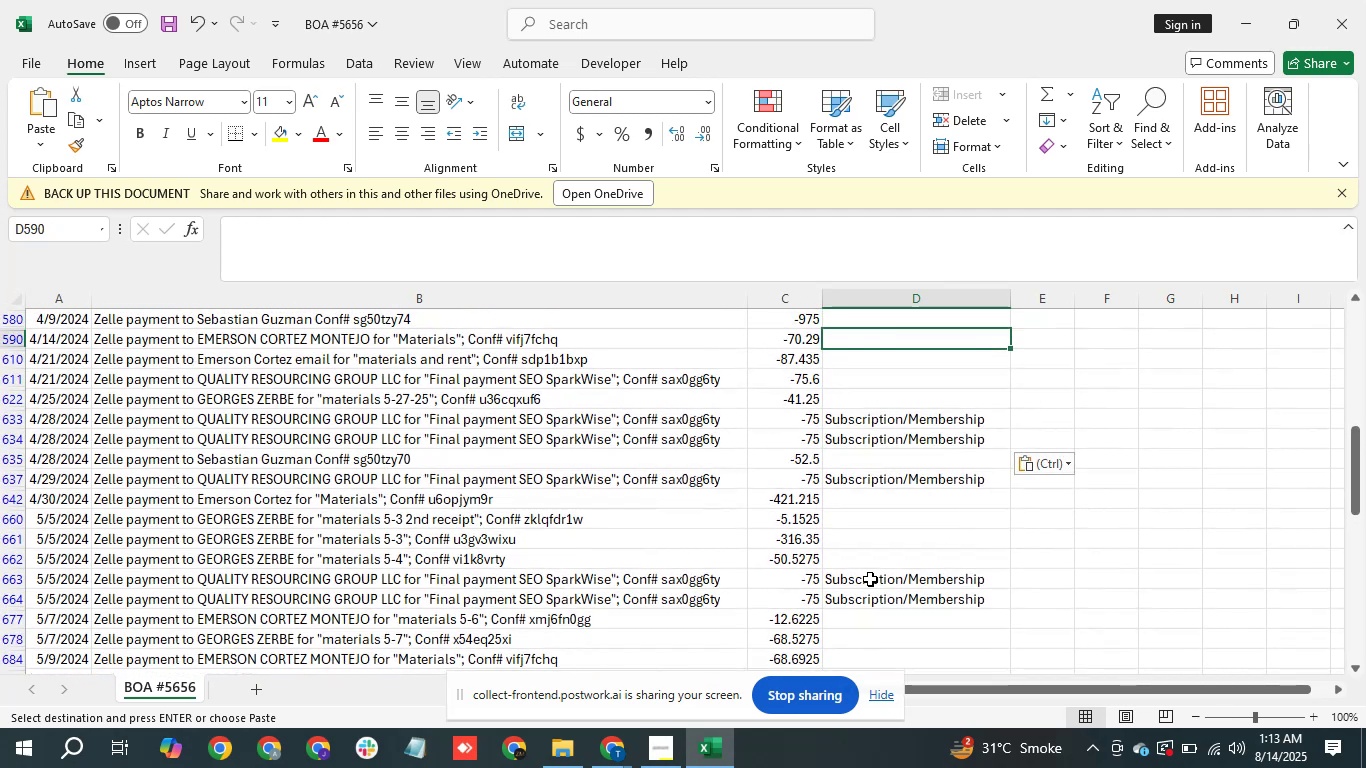 
key(ArrowDown)
 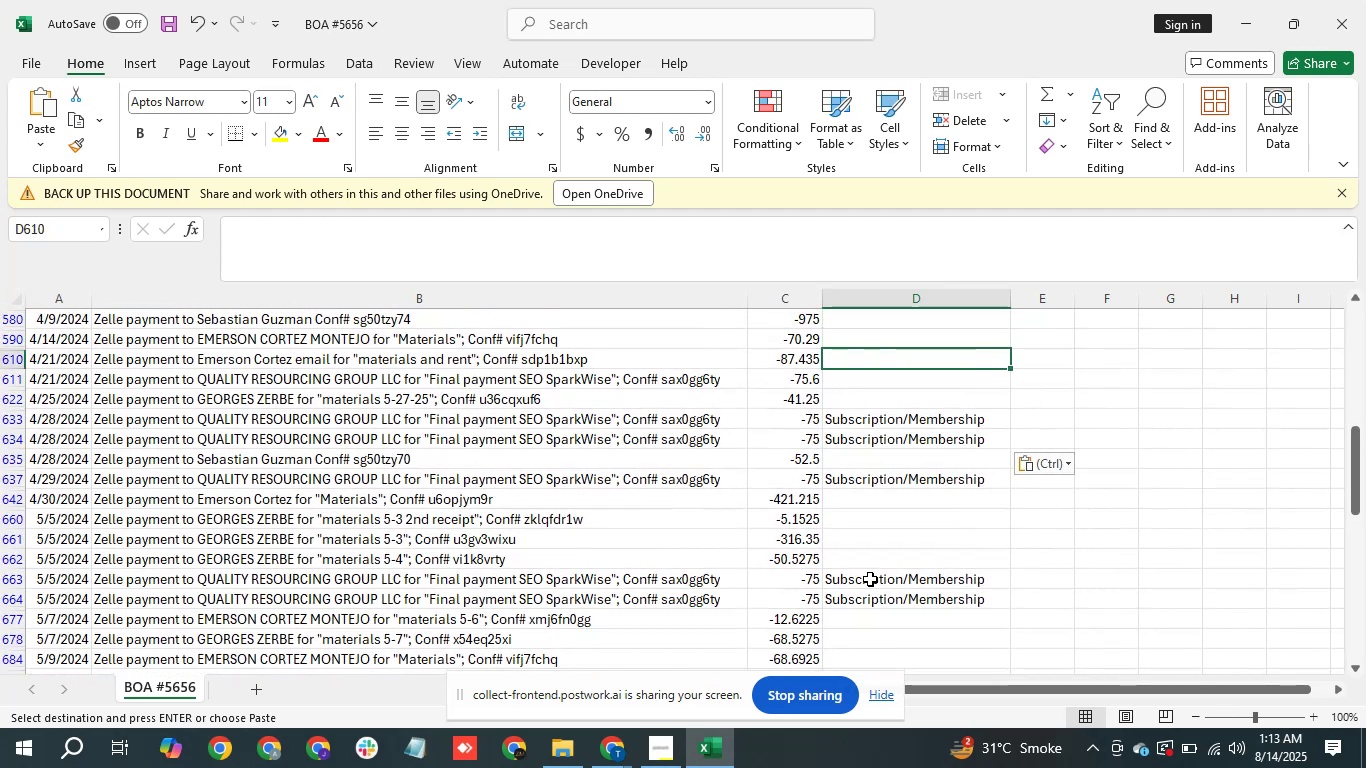 
key(ArrowDown)
 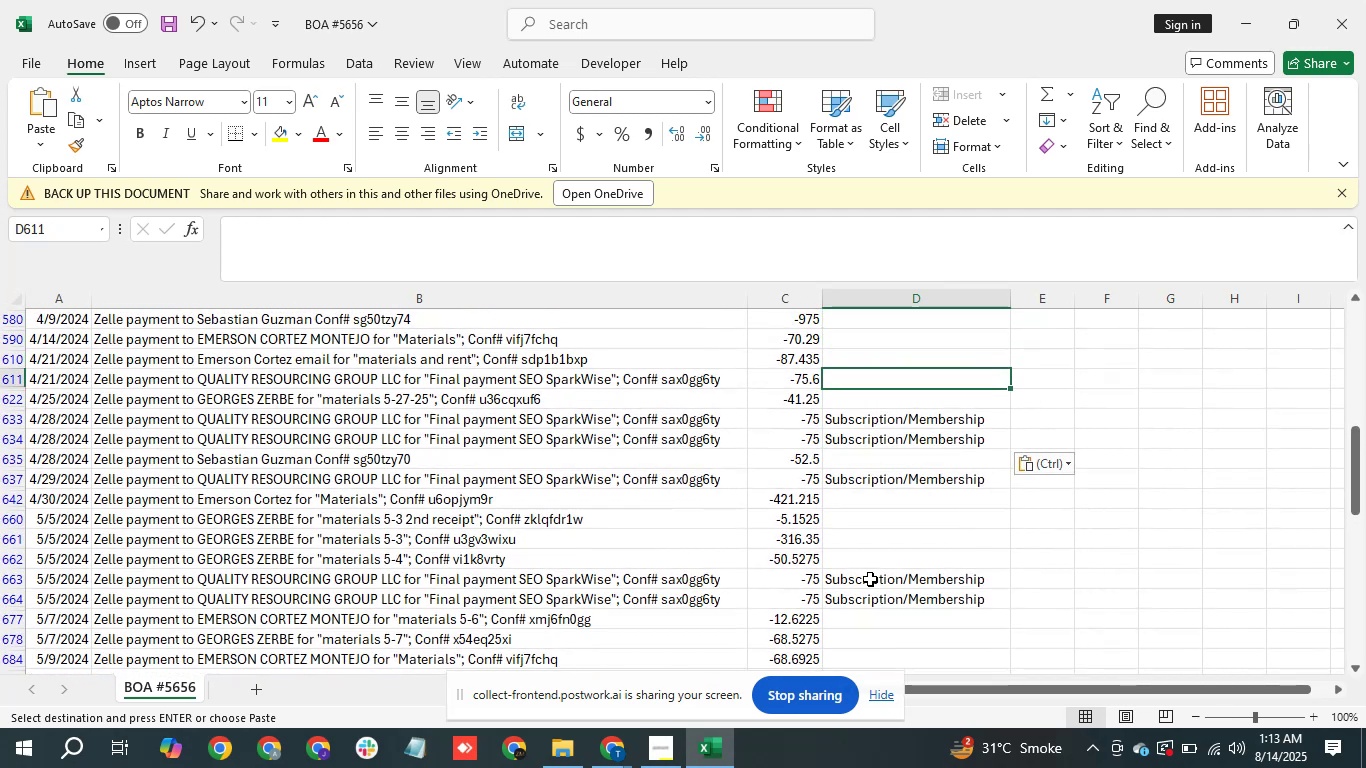 
key(Control+V)
 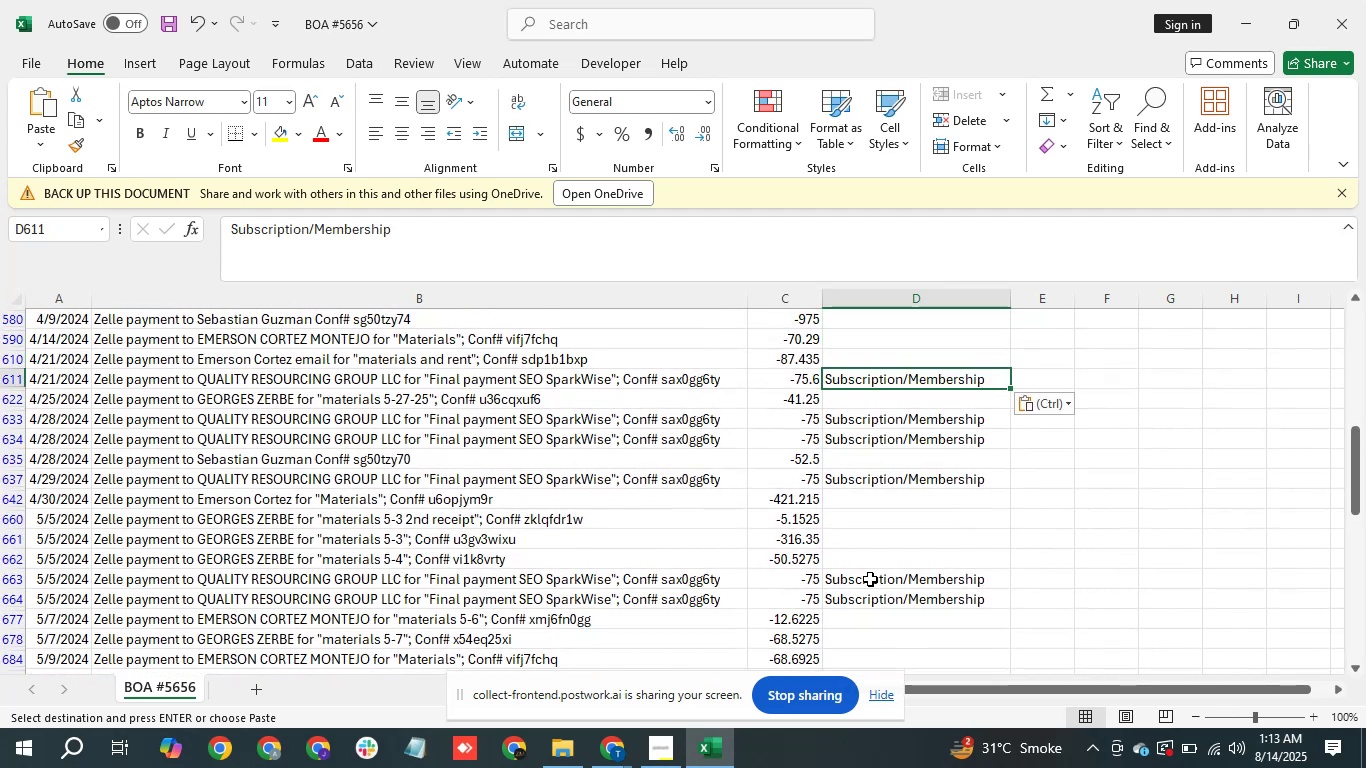 
key(ArrowUp)
 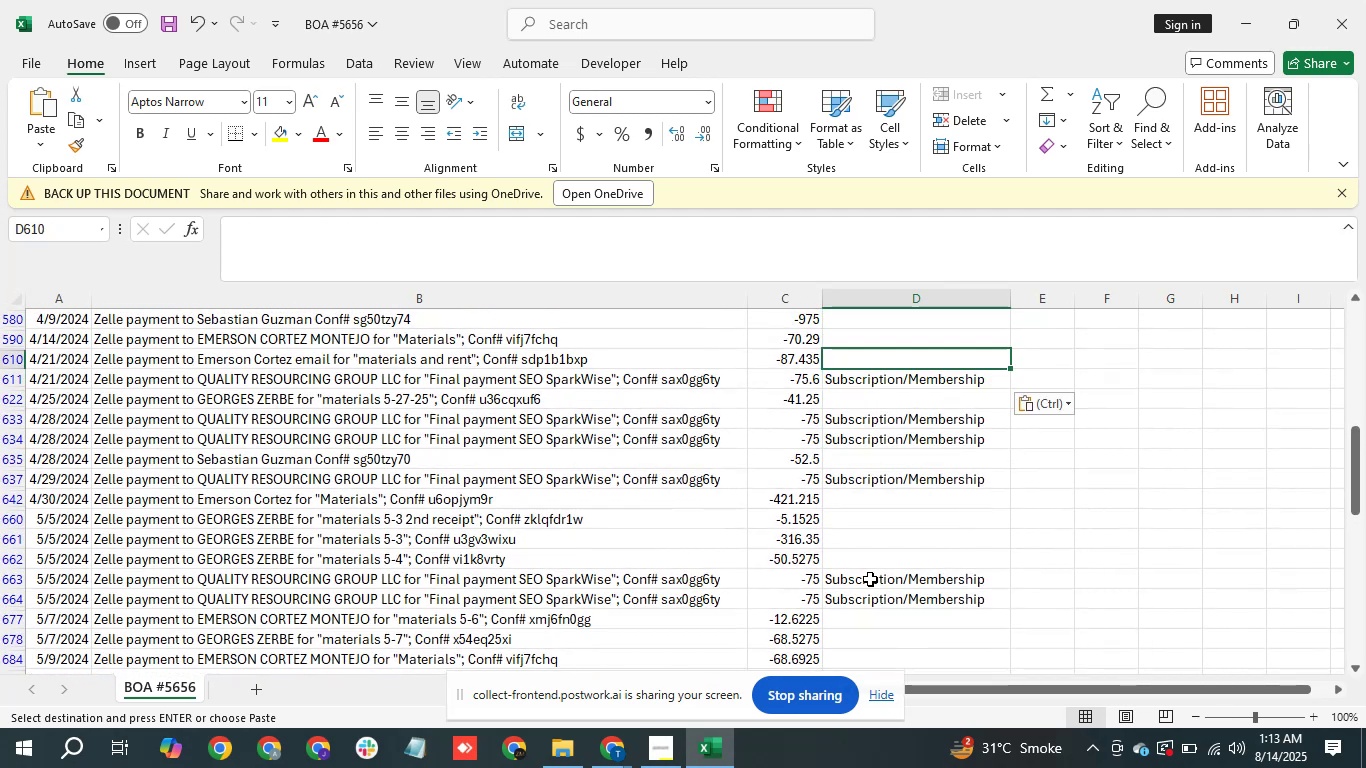 
key(ArrowUp)
 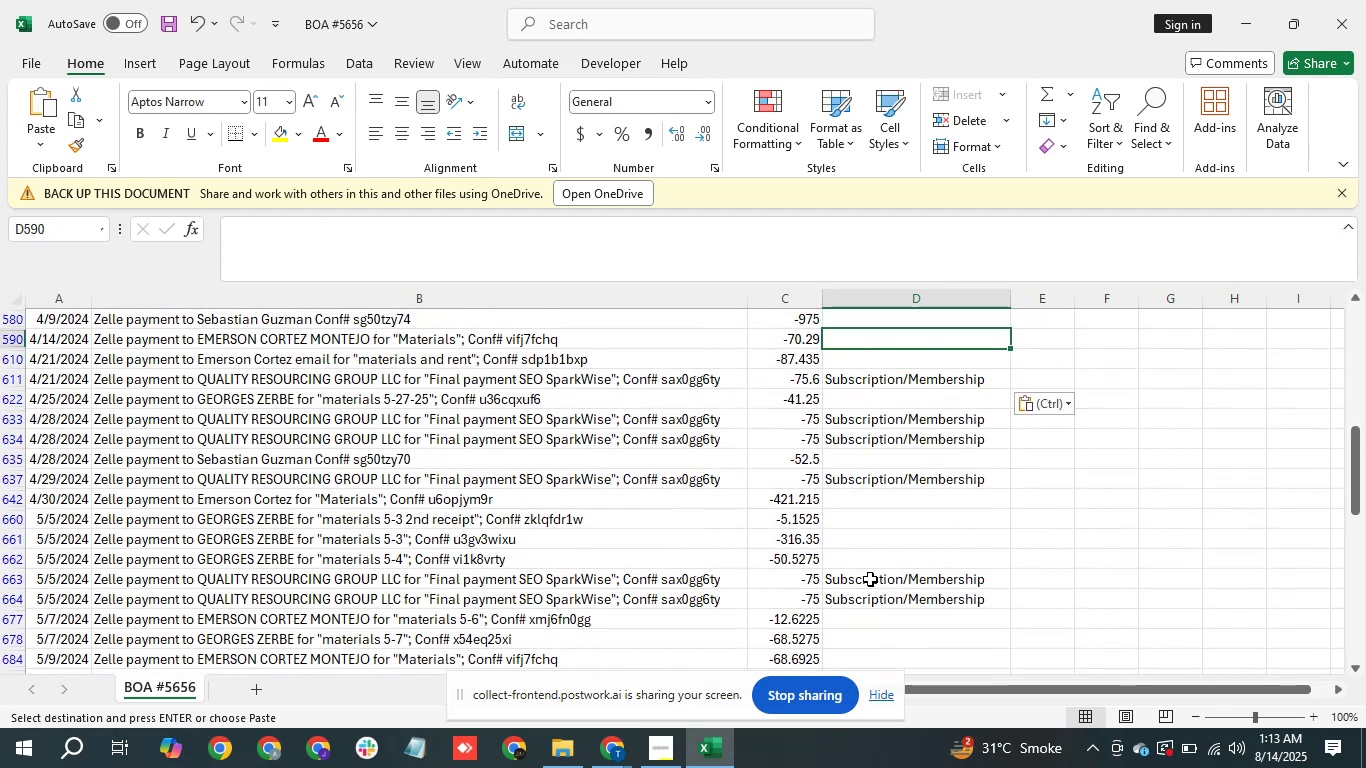 
key(ArrowUp)
 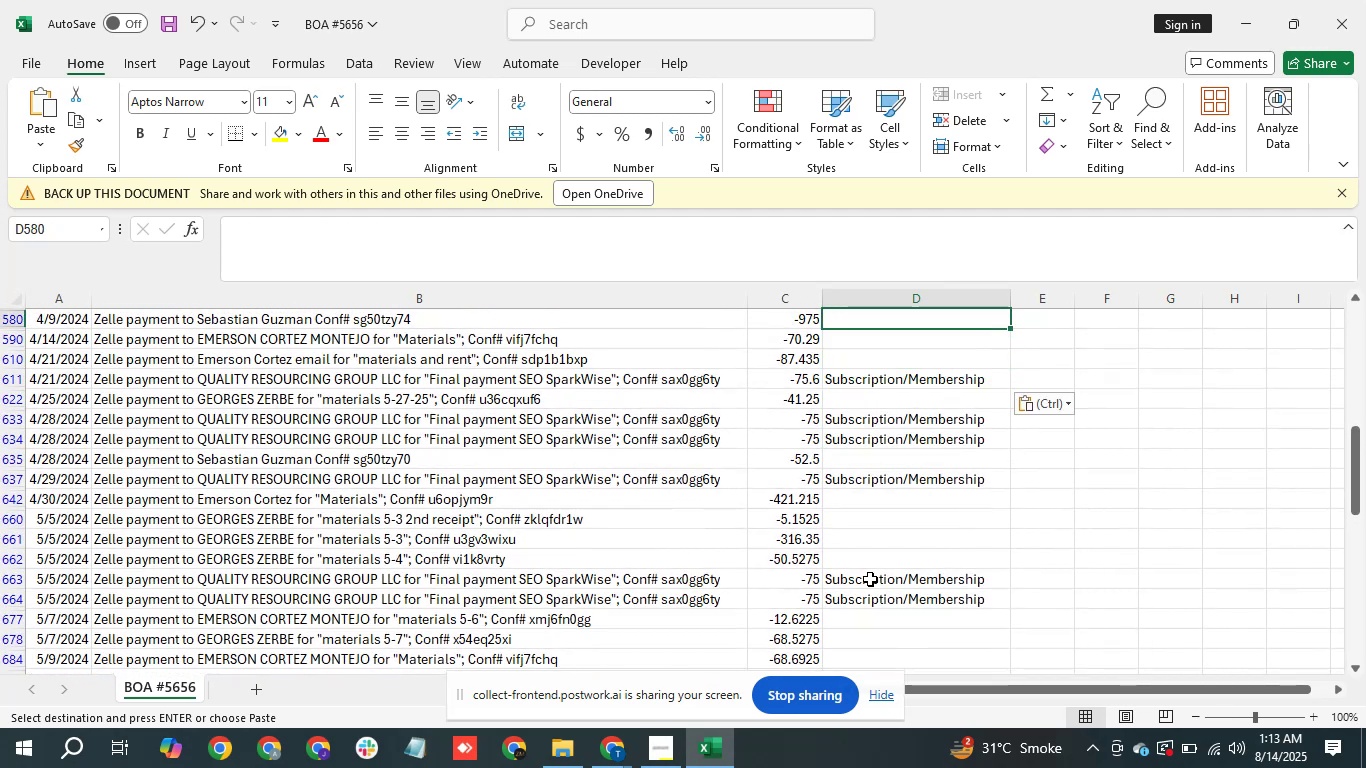 
key(ArrowUp)
 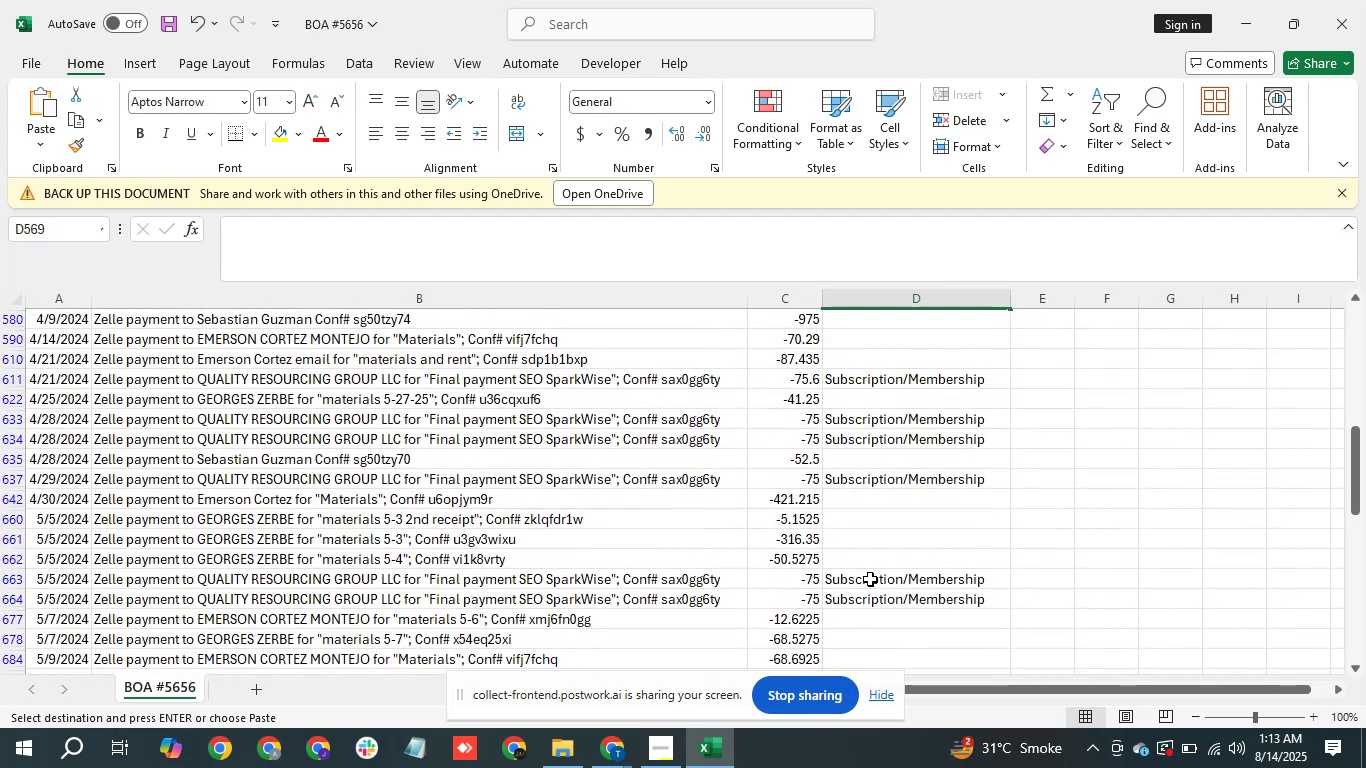 
key(ArrowUp)
 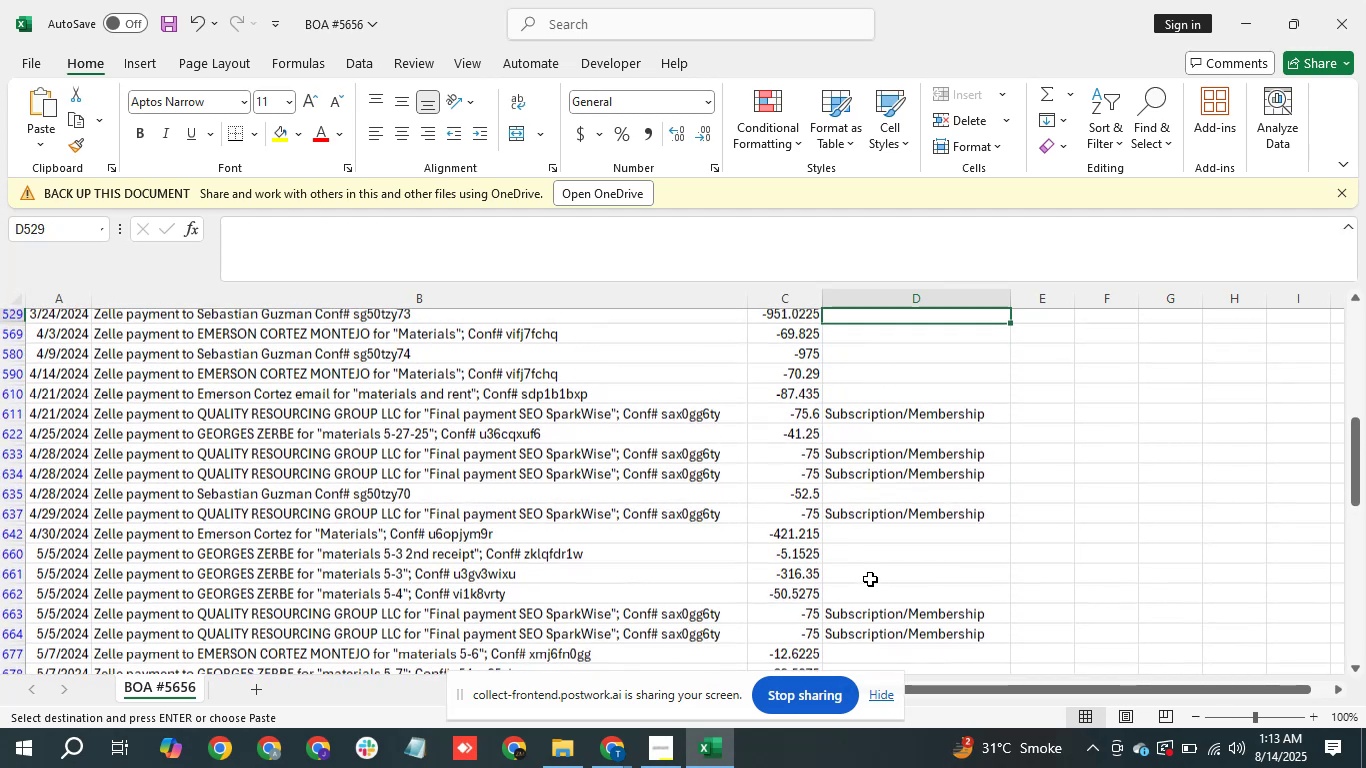 
key(ArrowUp)
 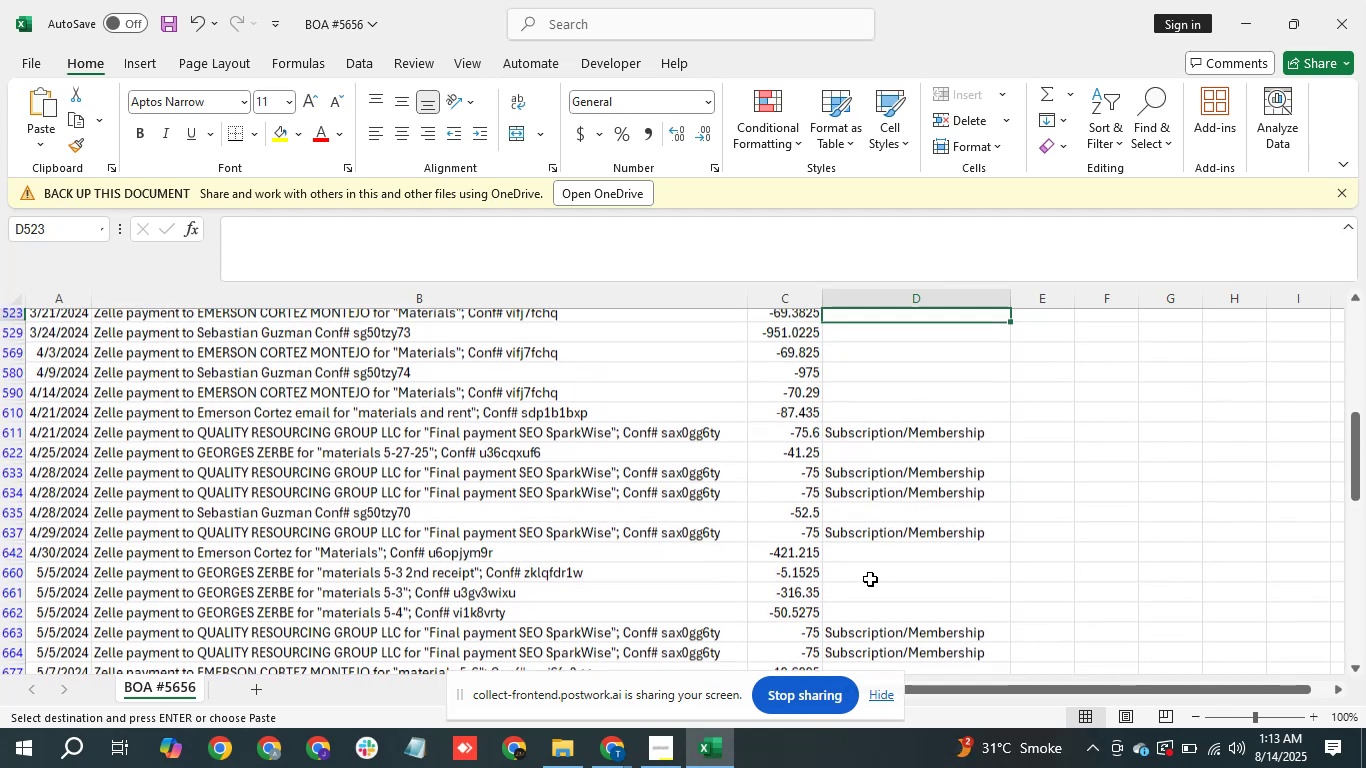 
key(ArrowUp)
 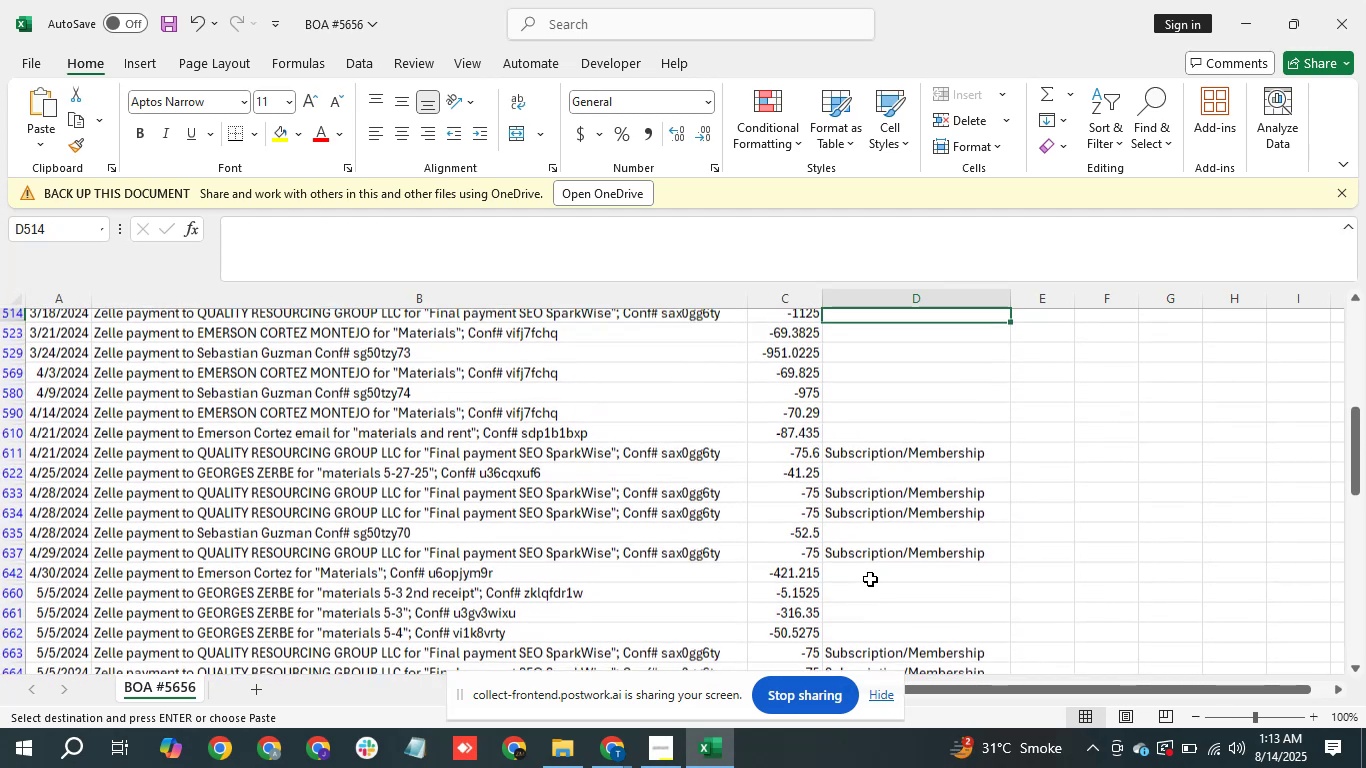 
key(ArrowUp)
 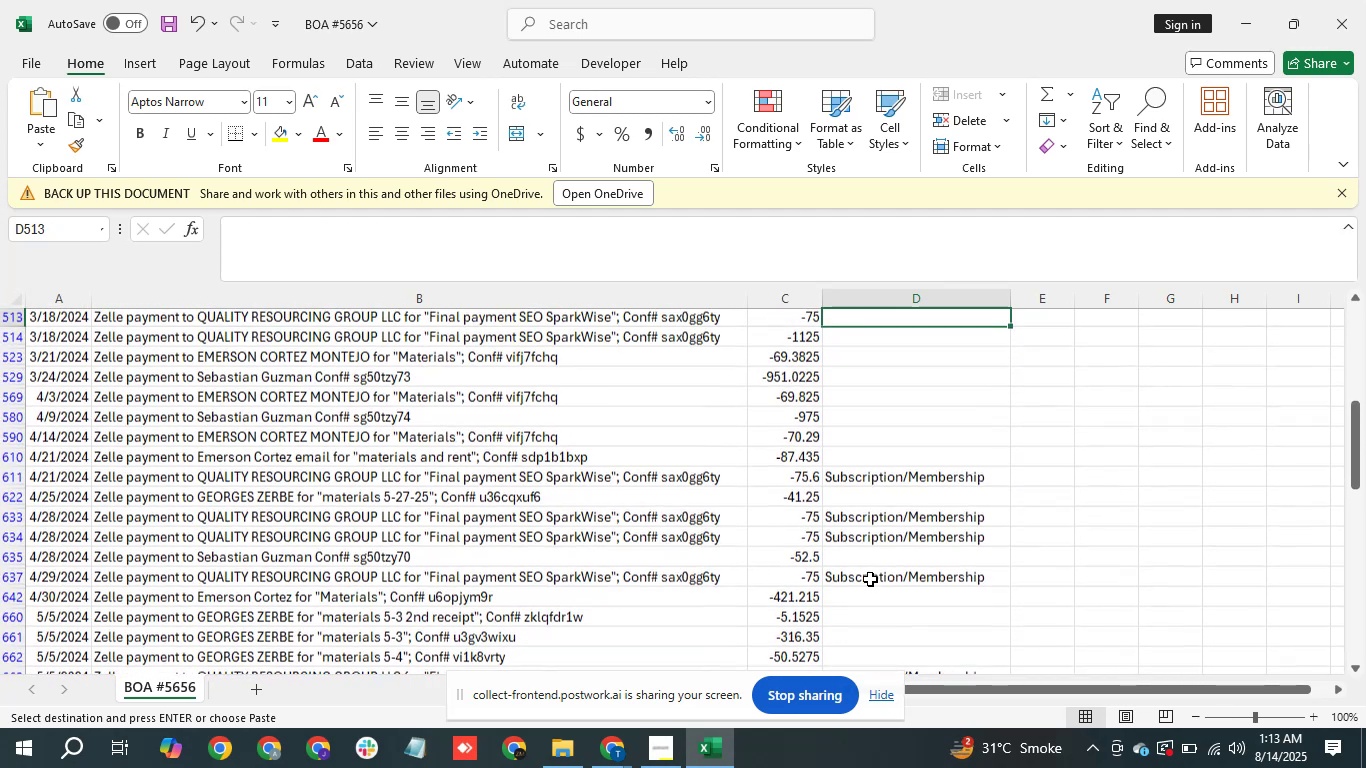 
key(ArrowUp)
 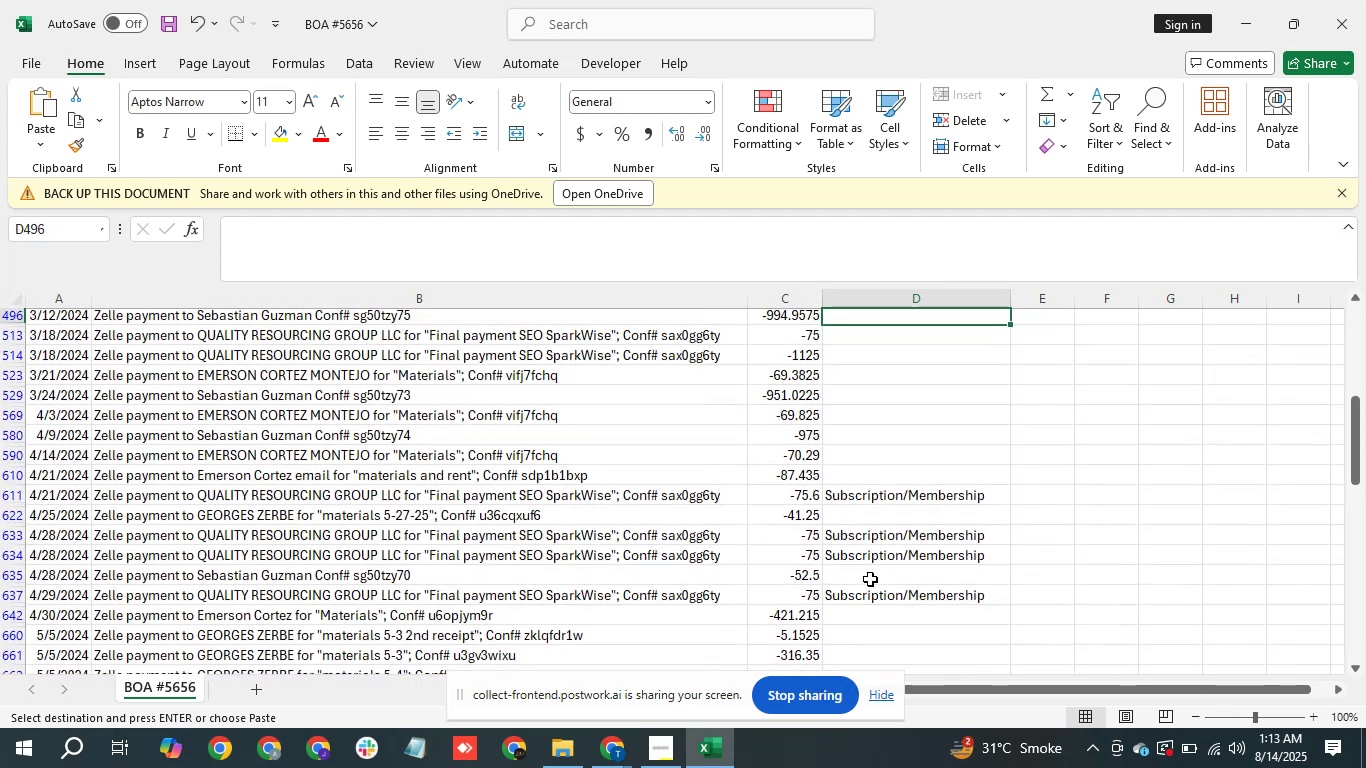 
key(ArrowUp)
 